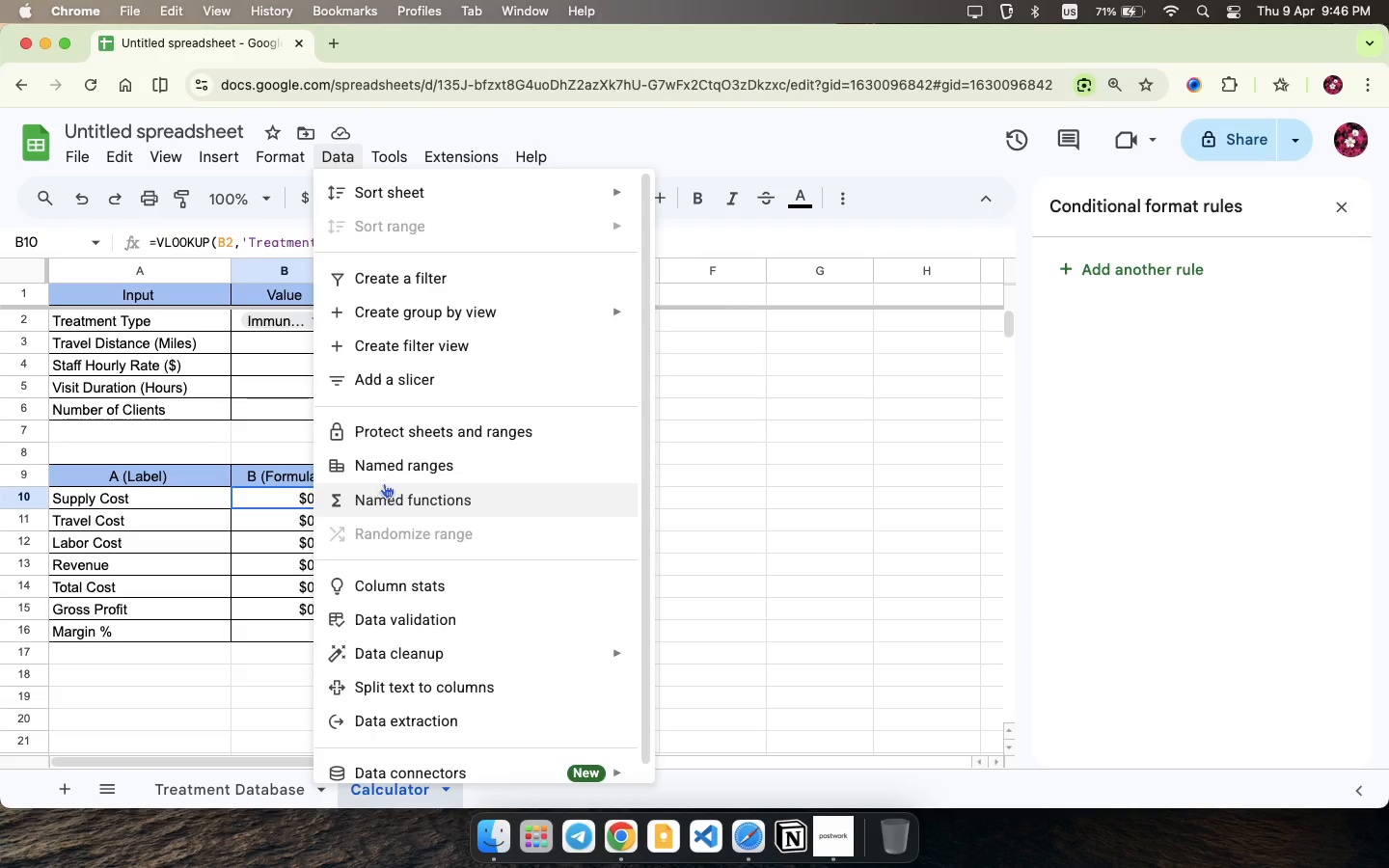 
left_click([416, 441])
 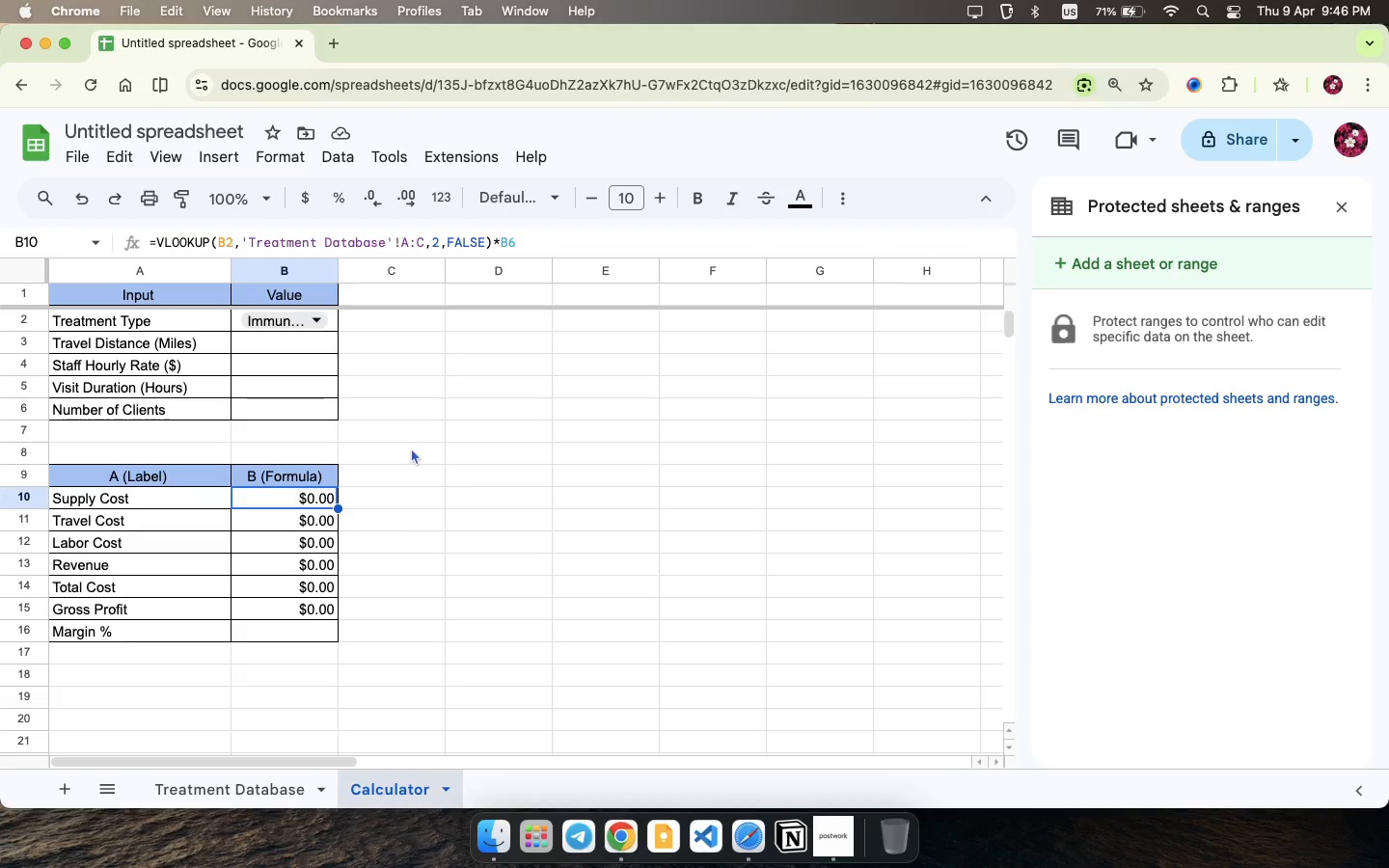 
wait(7.28)
 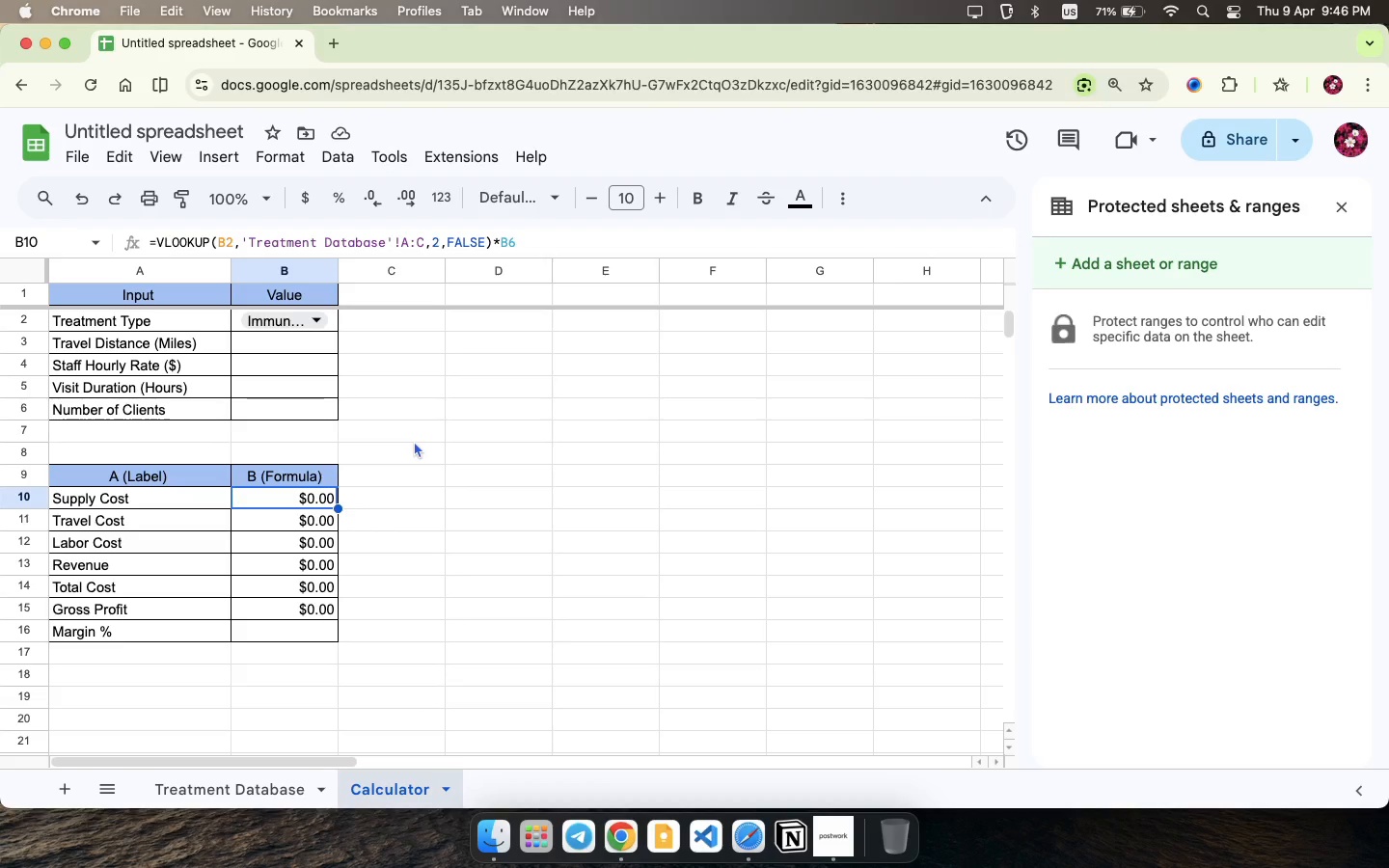 
double_click([317, 496])
 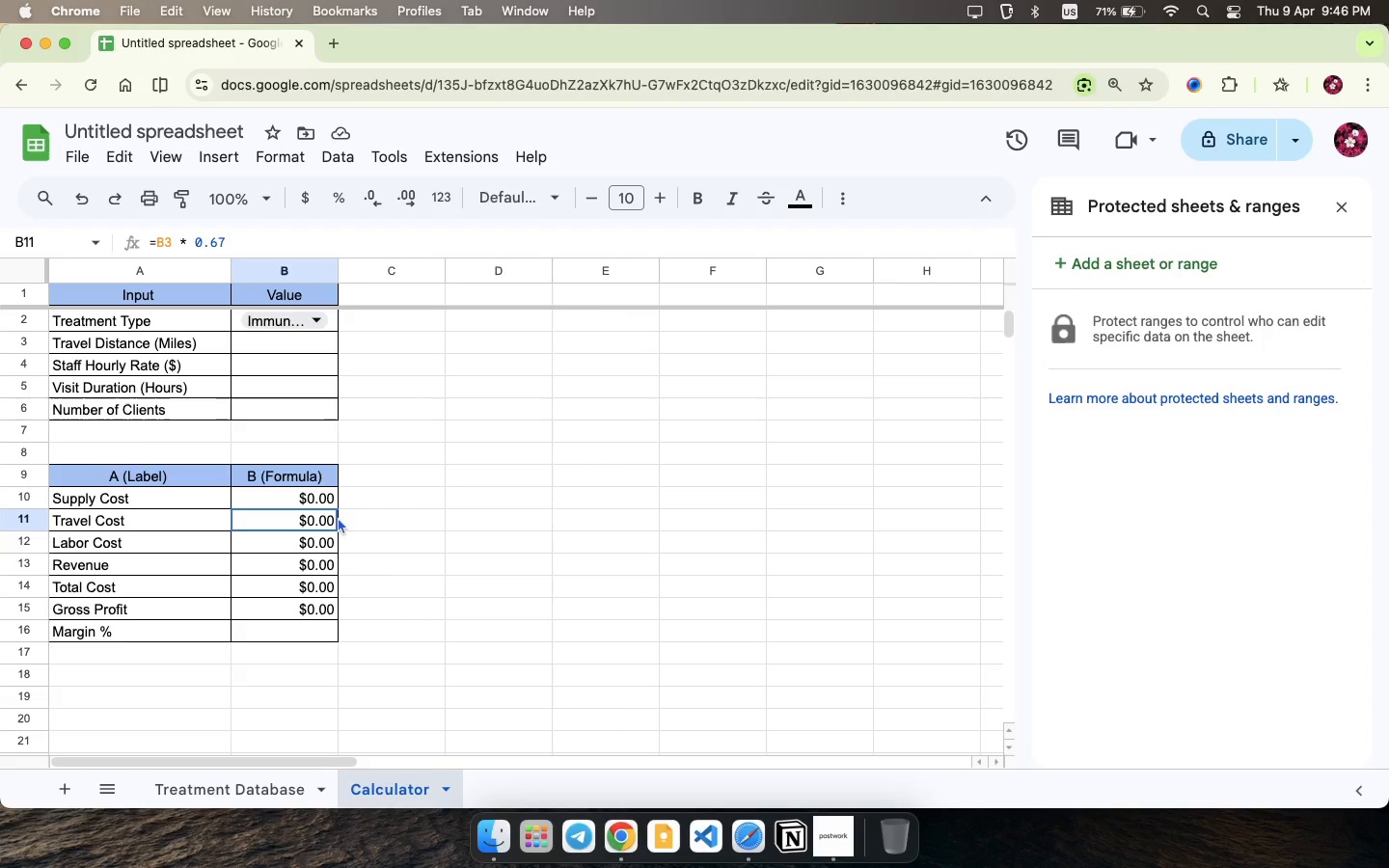 
left_click([338, 517])
 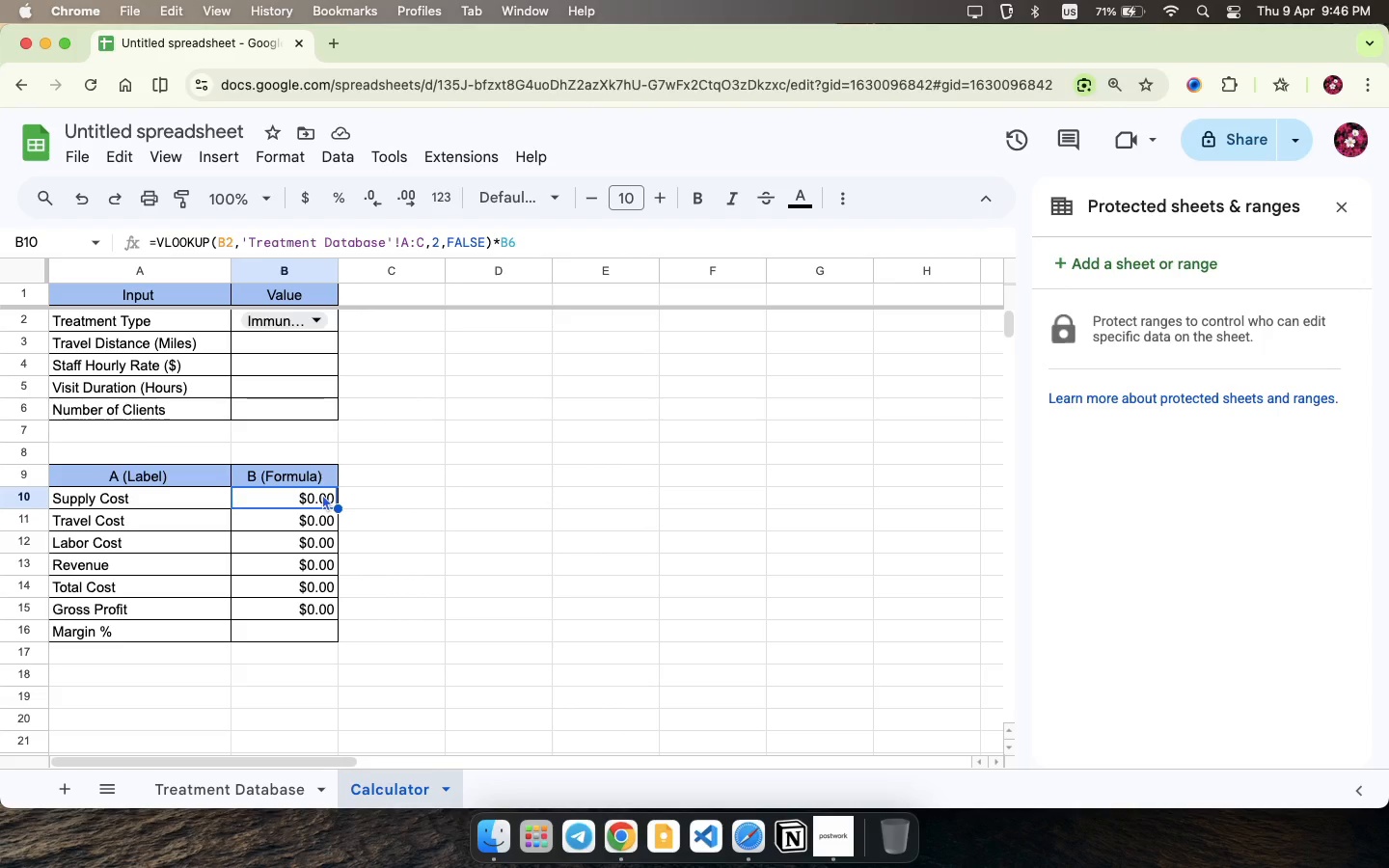 
left_click_drag(start_coordinate=[322, 494], to_coordinate=[318, 538])
 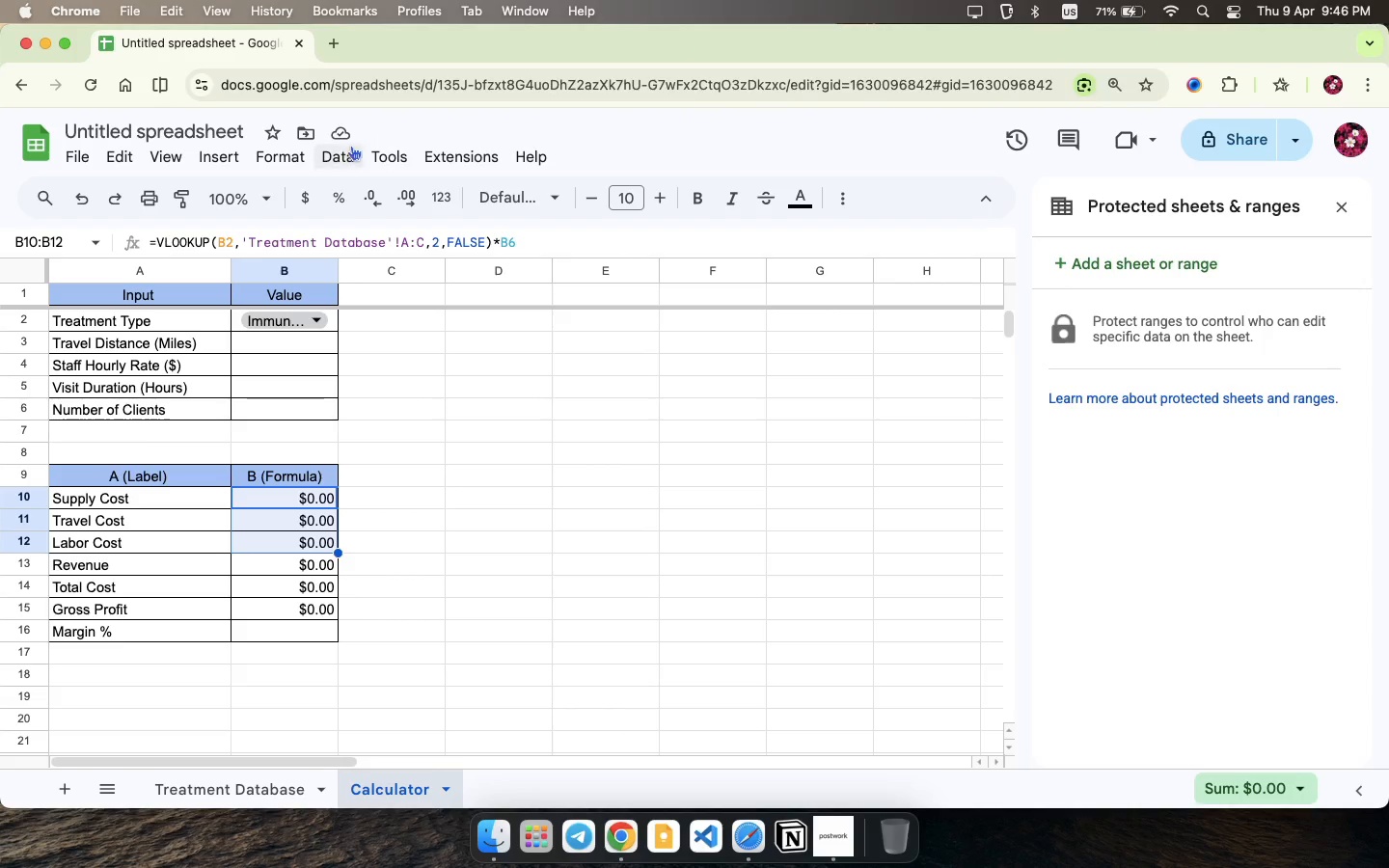 
left_click([348, 148])
 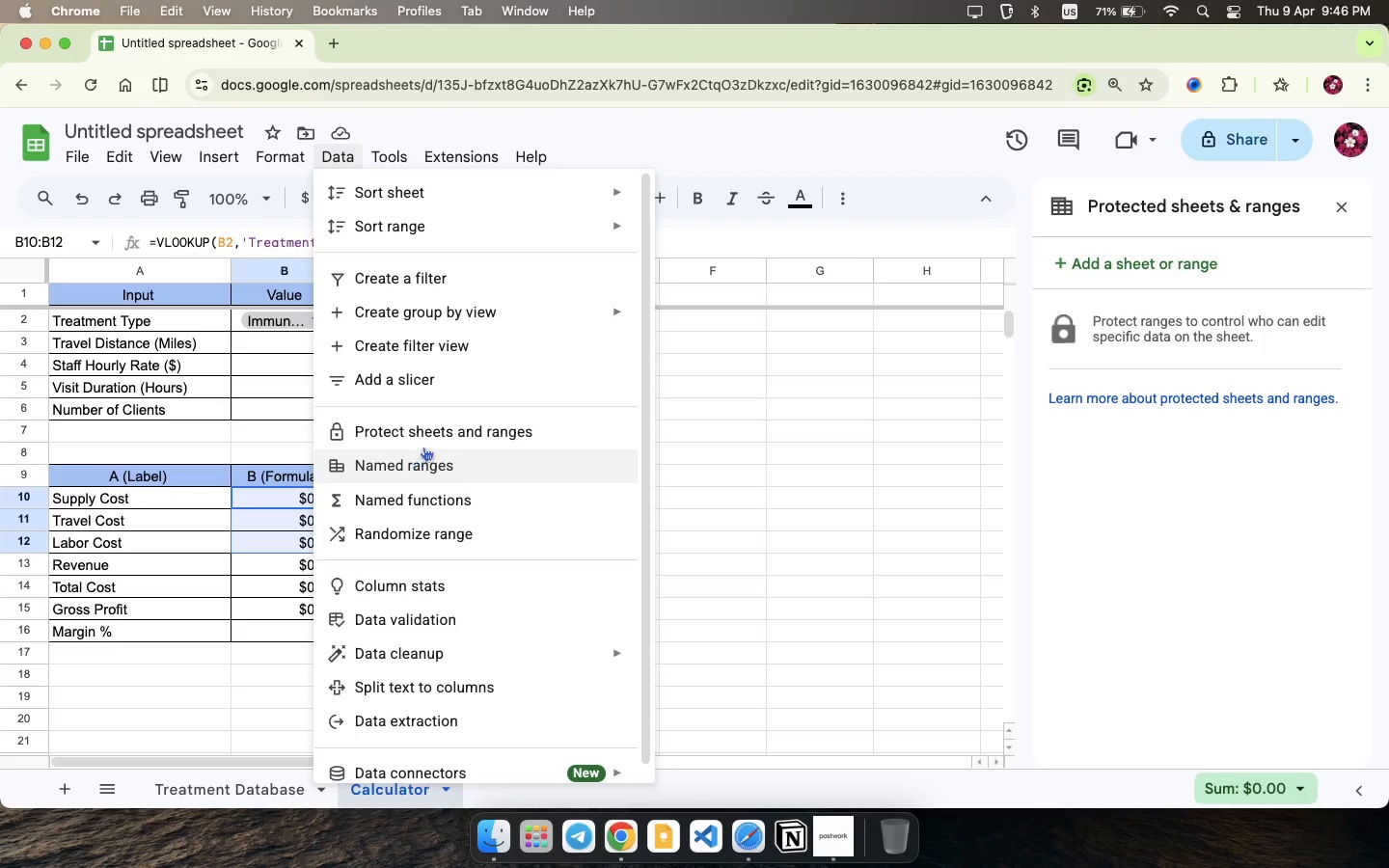 
left_click([432, 438])
 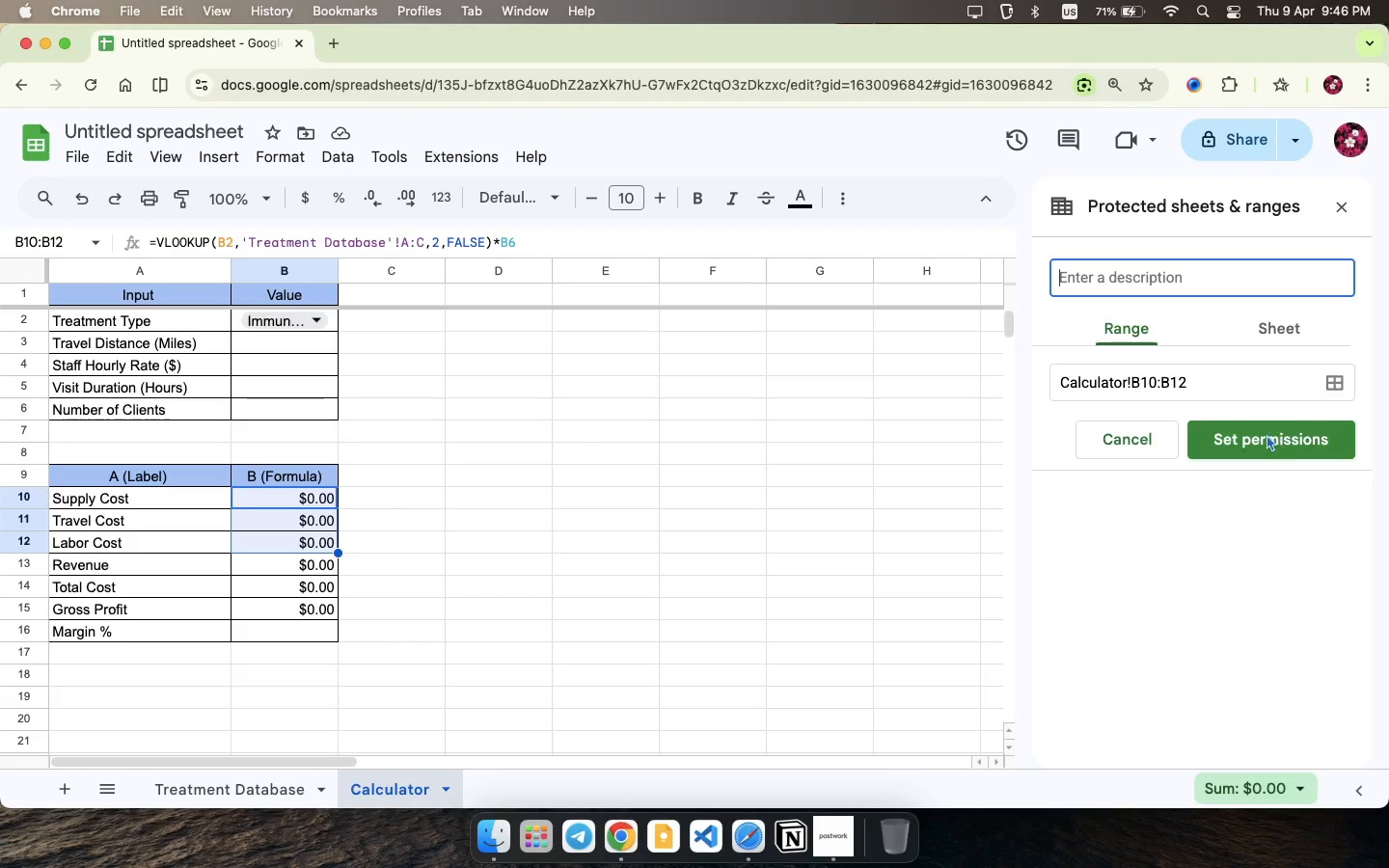 
left_click([1264, 436])
 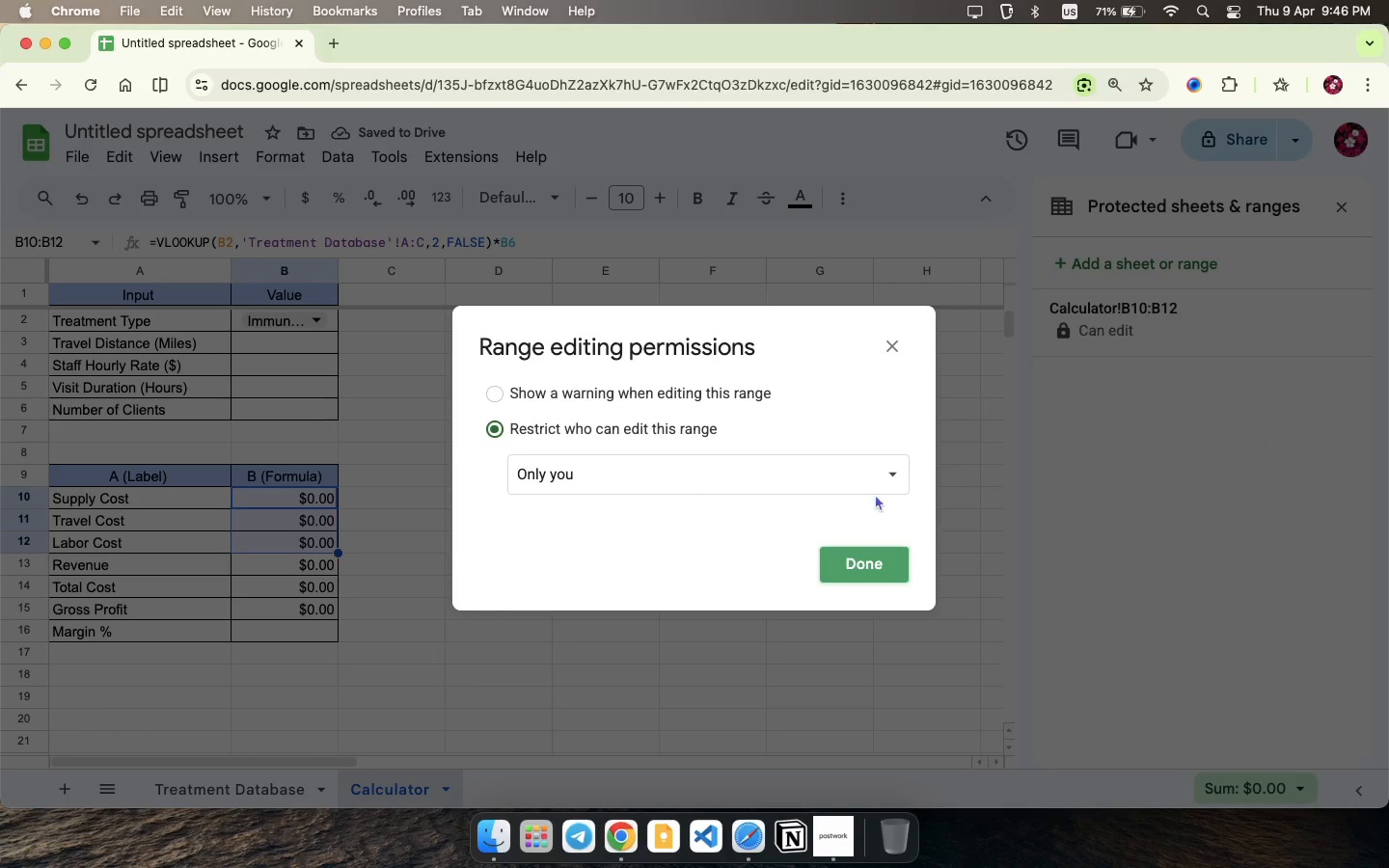 
wait(5.05)
 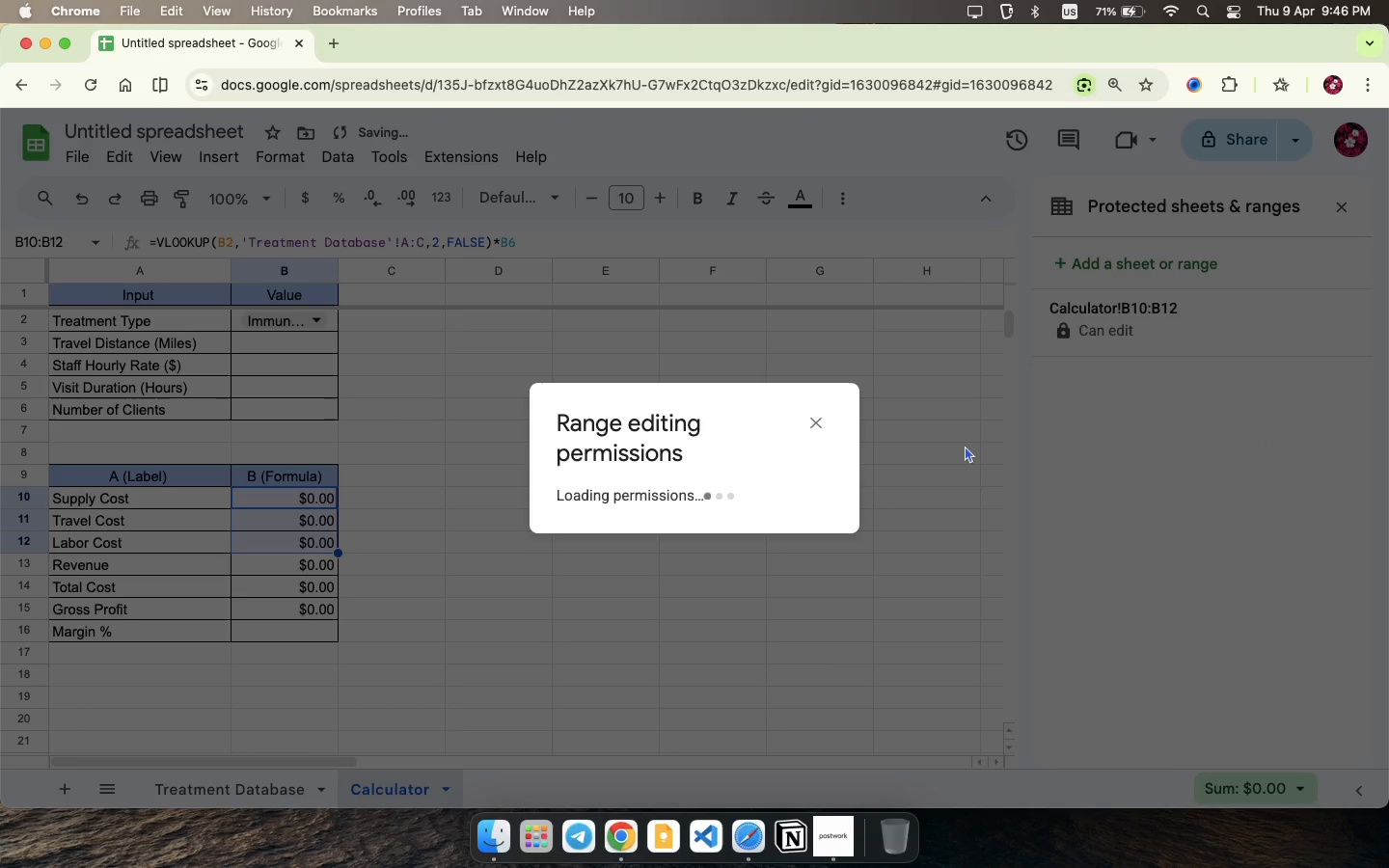 
left_click([515, 391])
 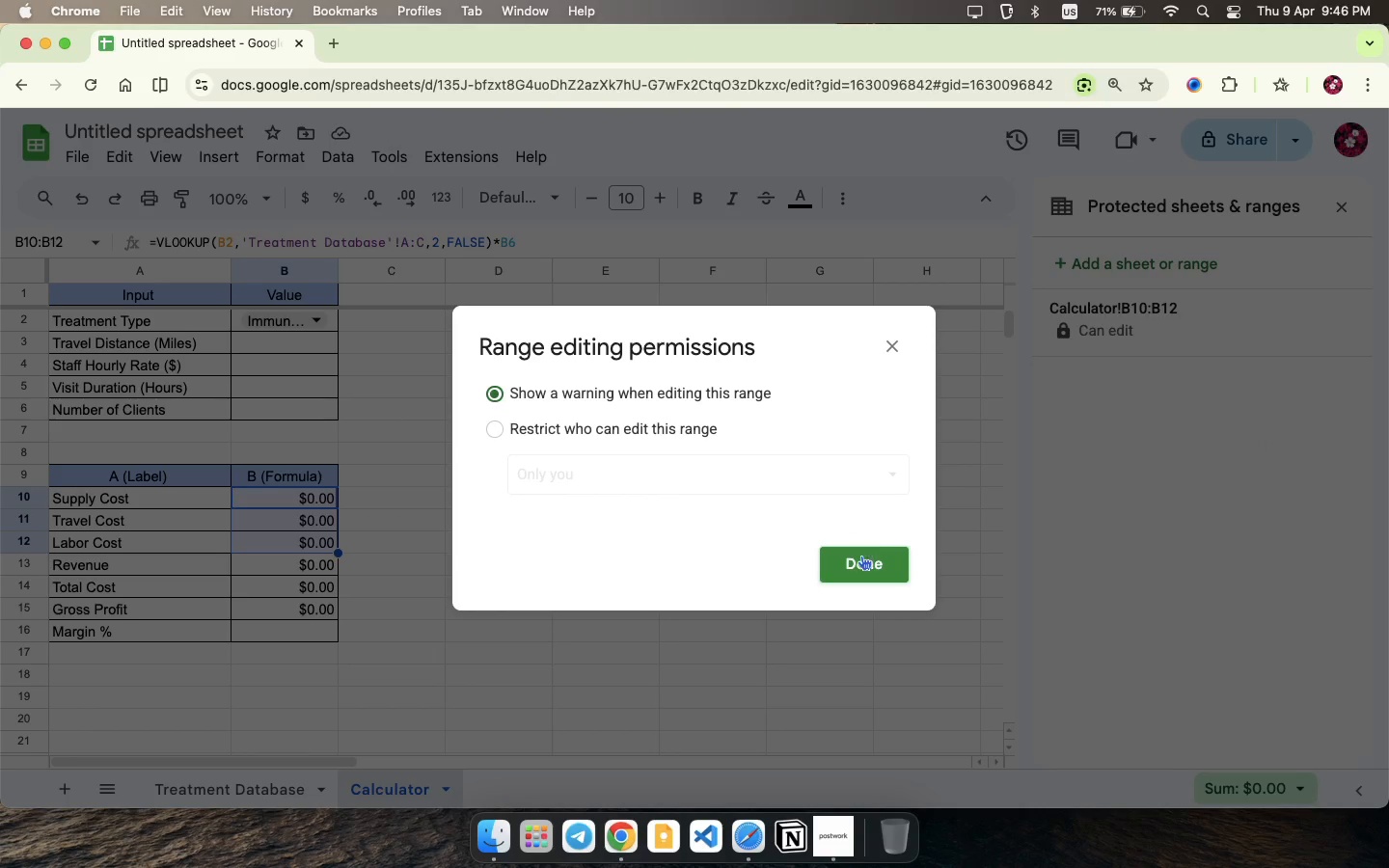 
left_click([861, 556])
 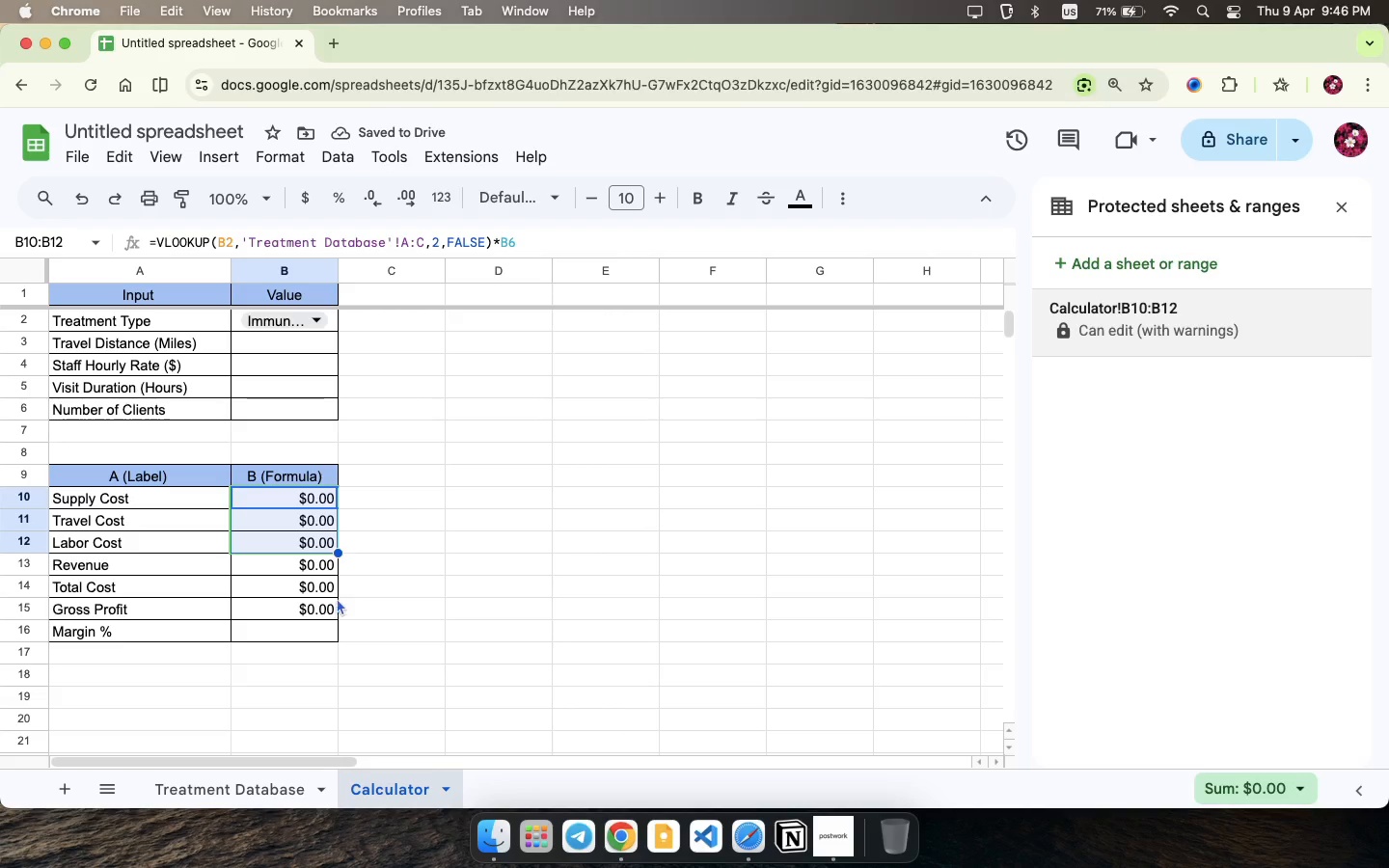 
left_click_drag(start_coordinate=[327, 568], to_coordinate=[316, 629])
 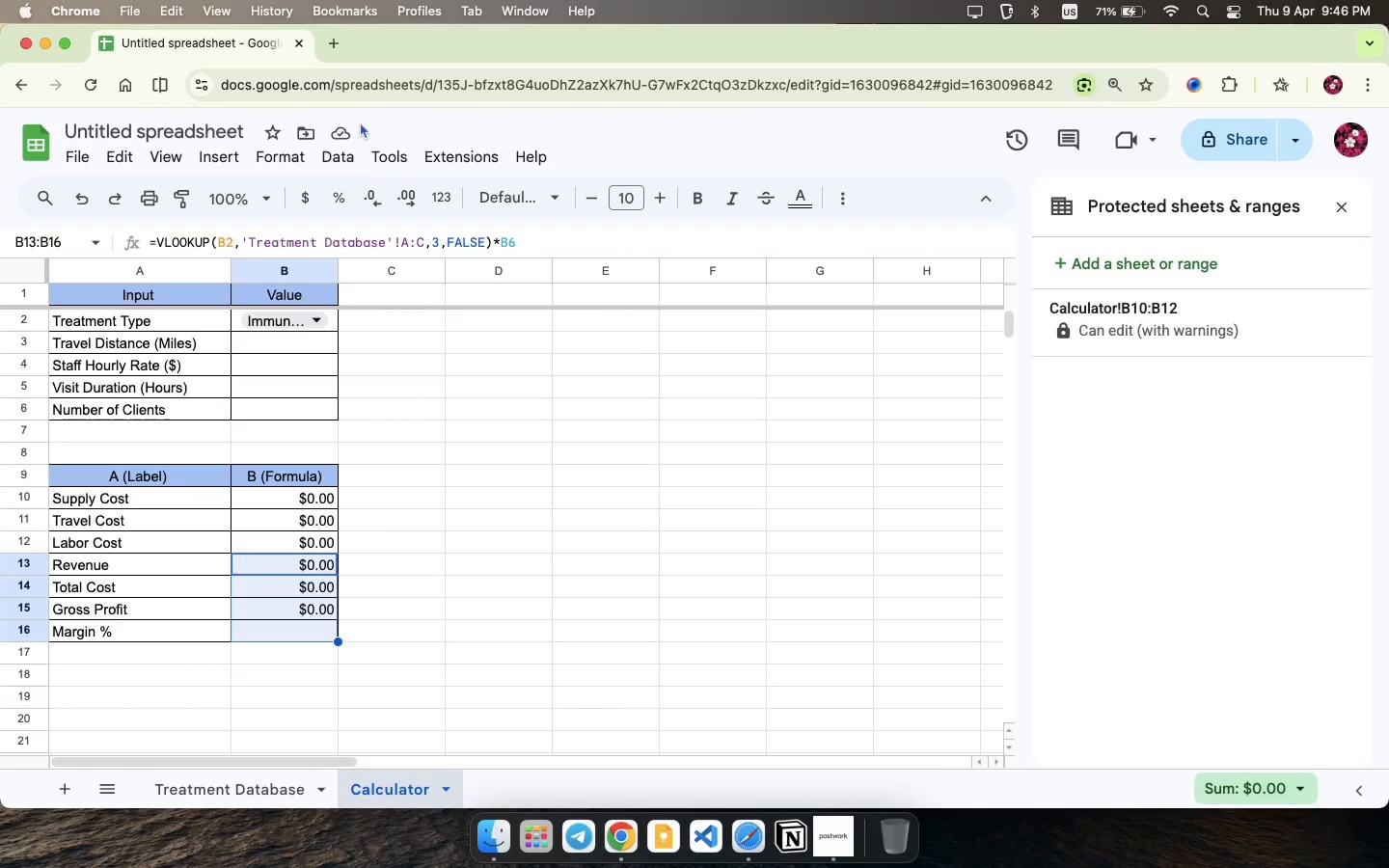 
left_click([341, 151])
 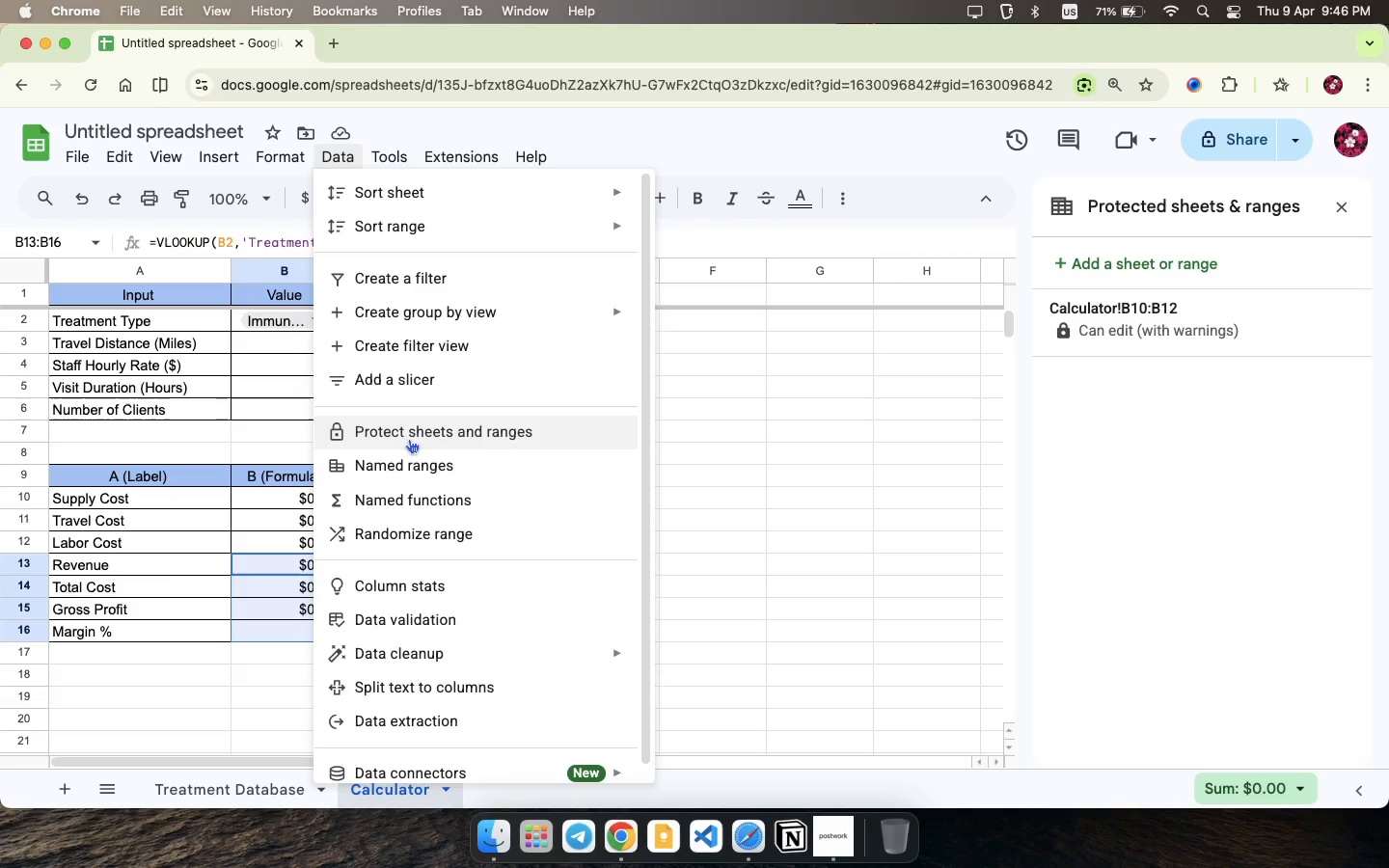 
left_click([409, 439])
 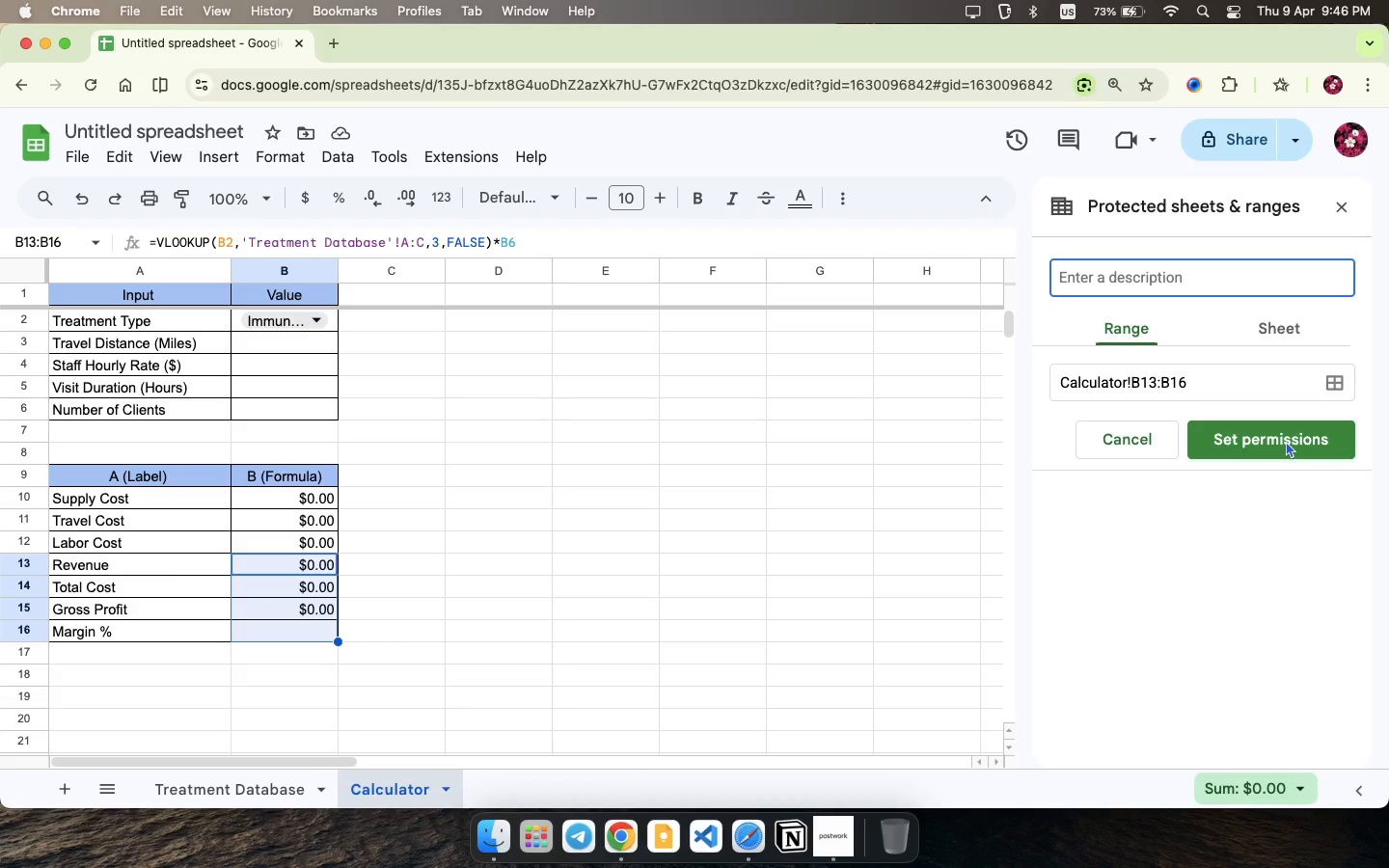 
wait(5.04)
 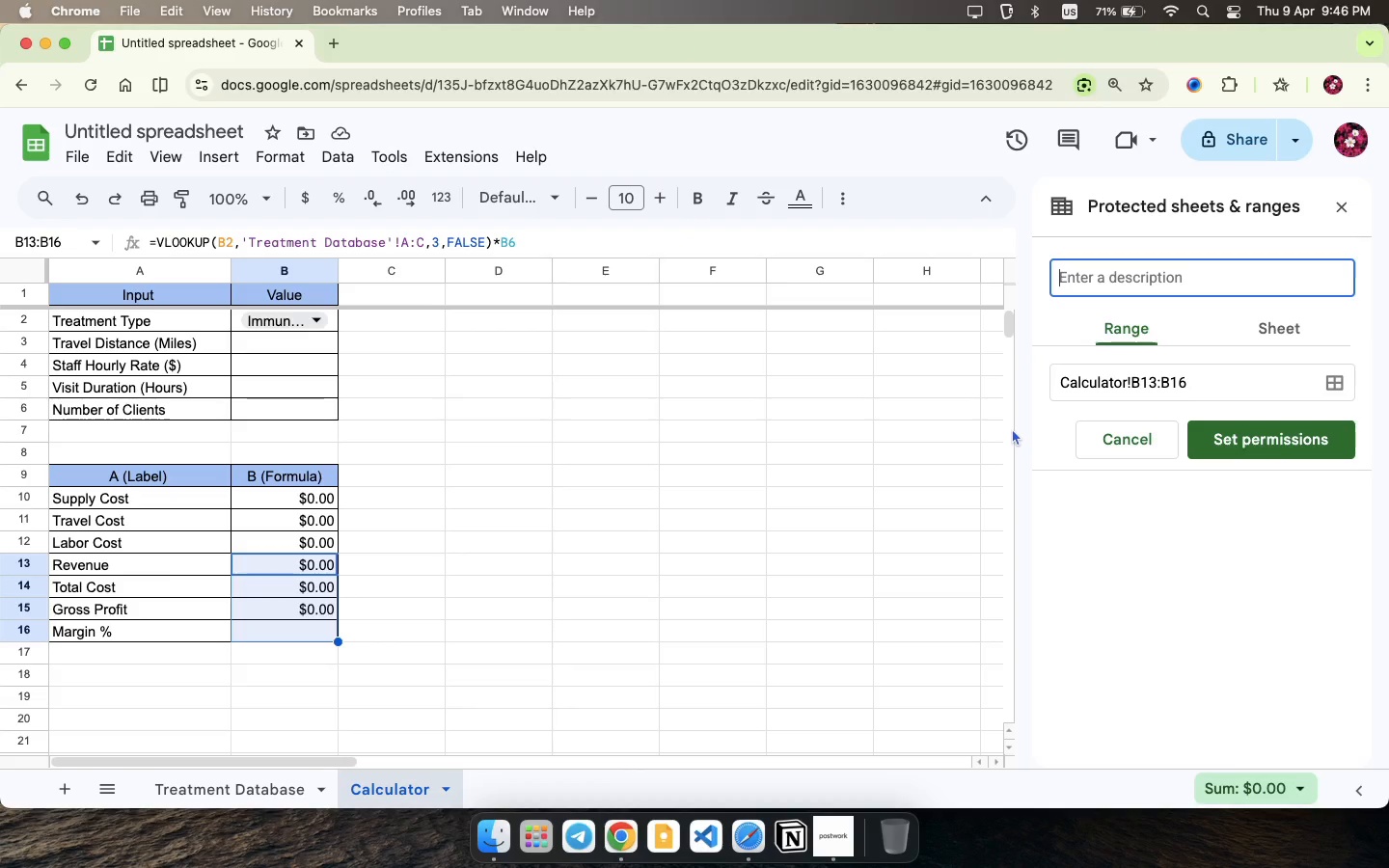 
left_click([1239, 438])
 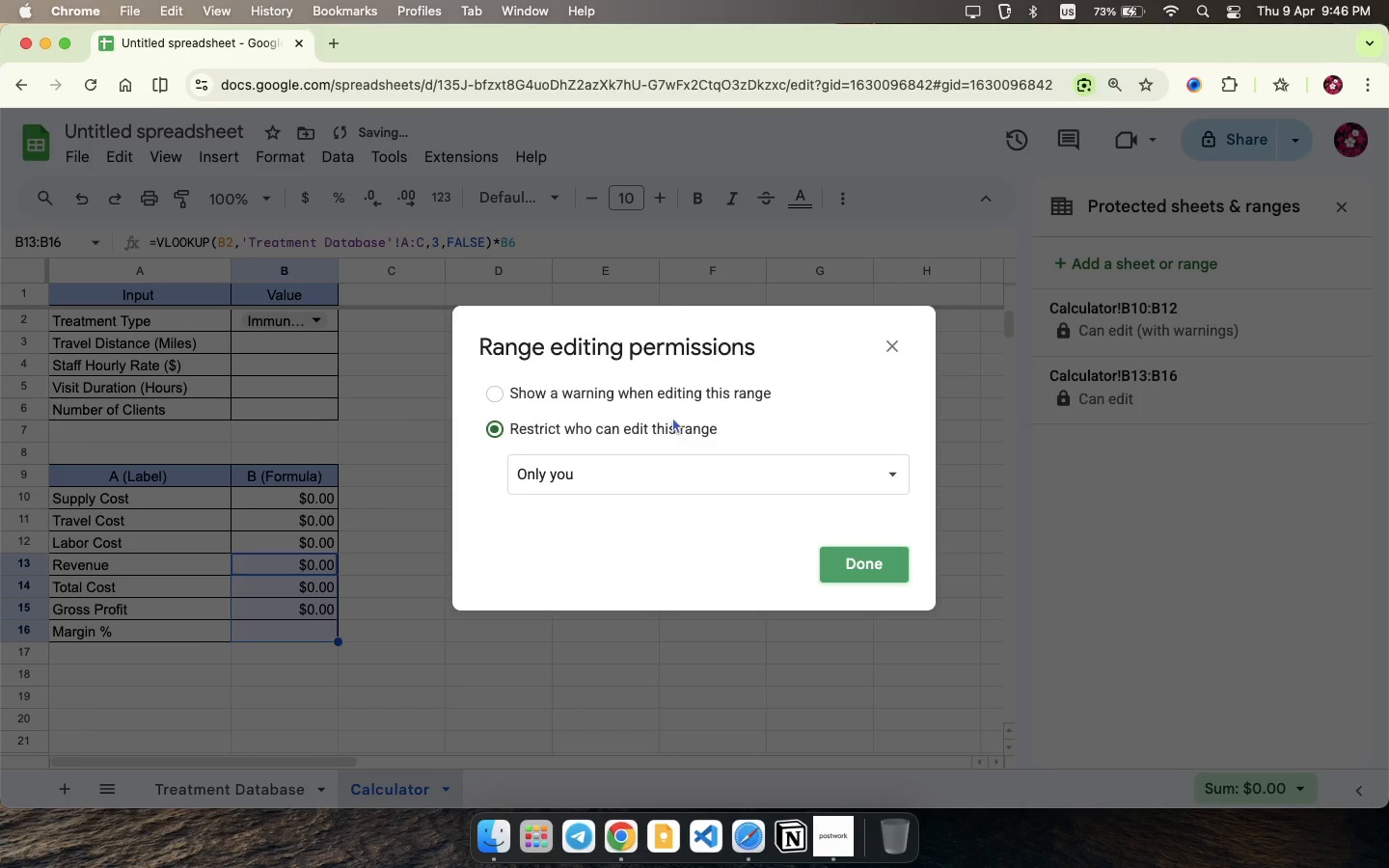 
left_click([680, 402])
 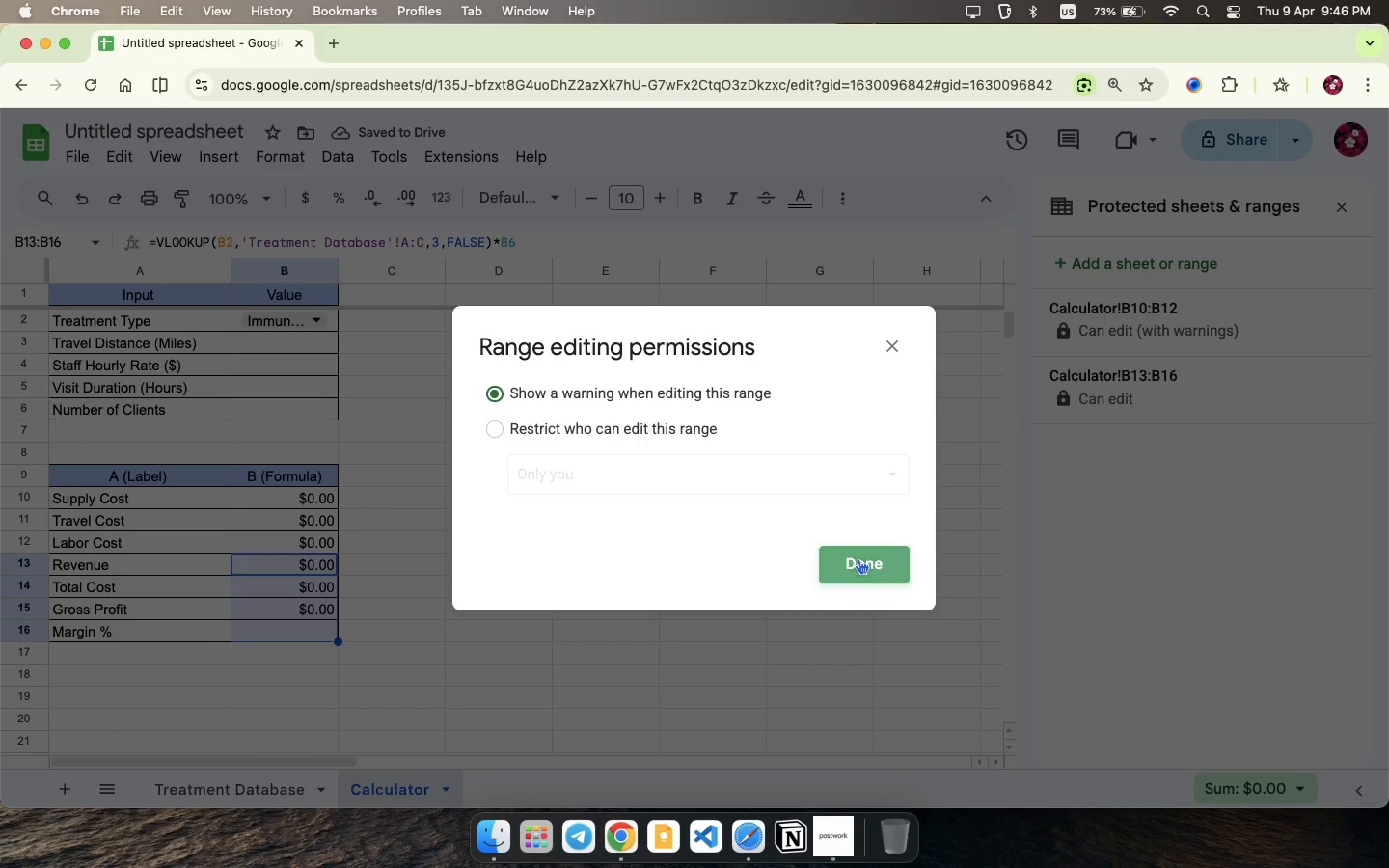 
left_click([858, 559])
 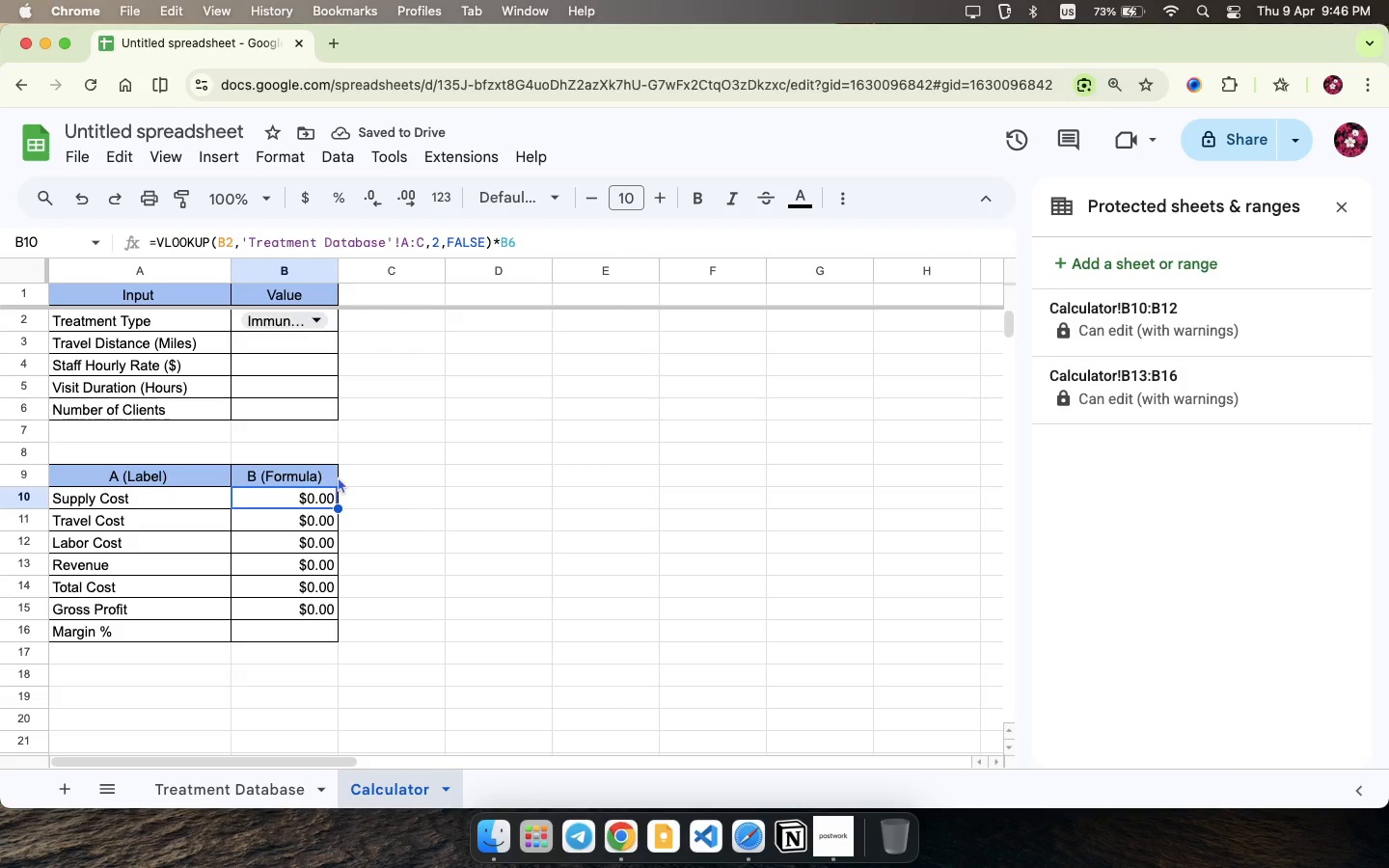 
wait(5.28)
 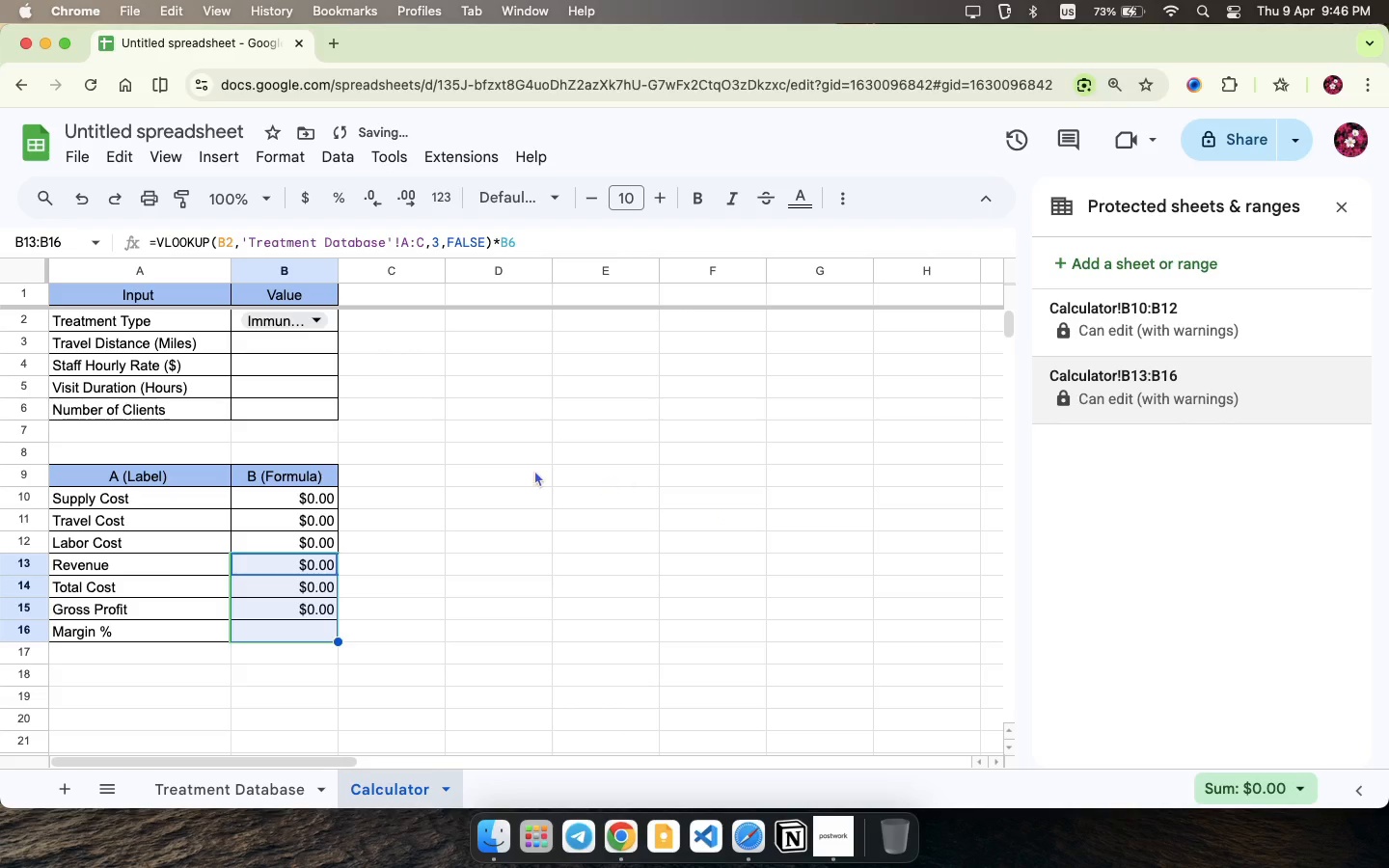 
left_click([379, 456])
 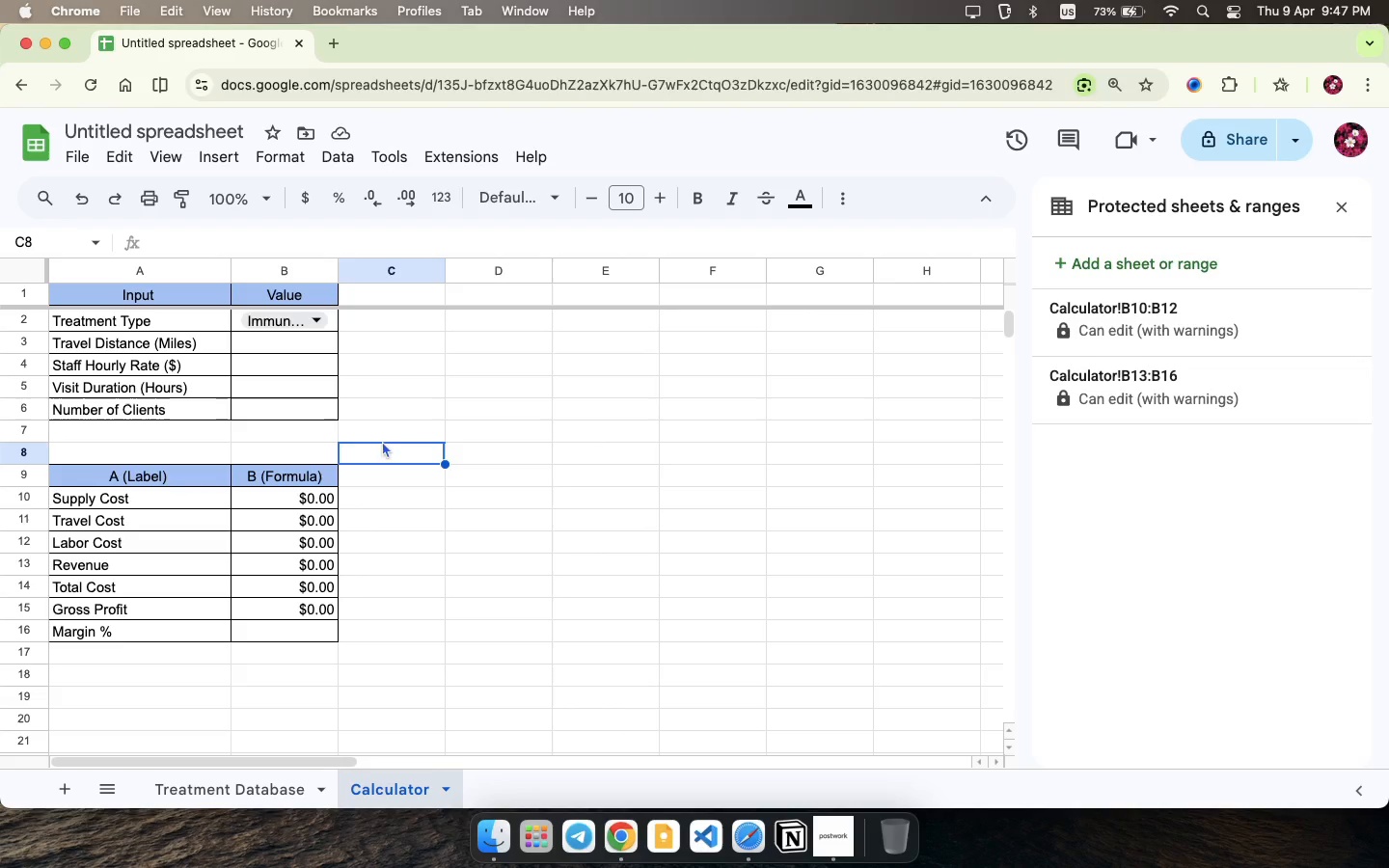 
wait(12.5)
 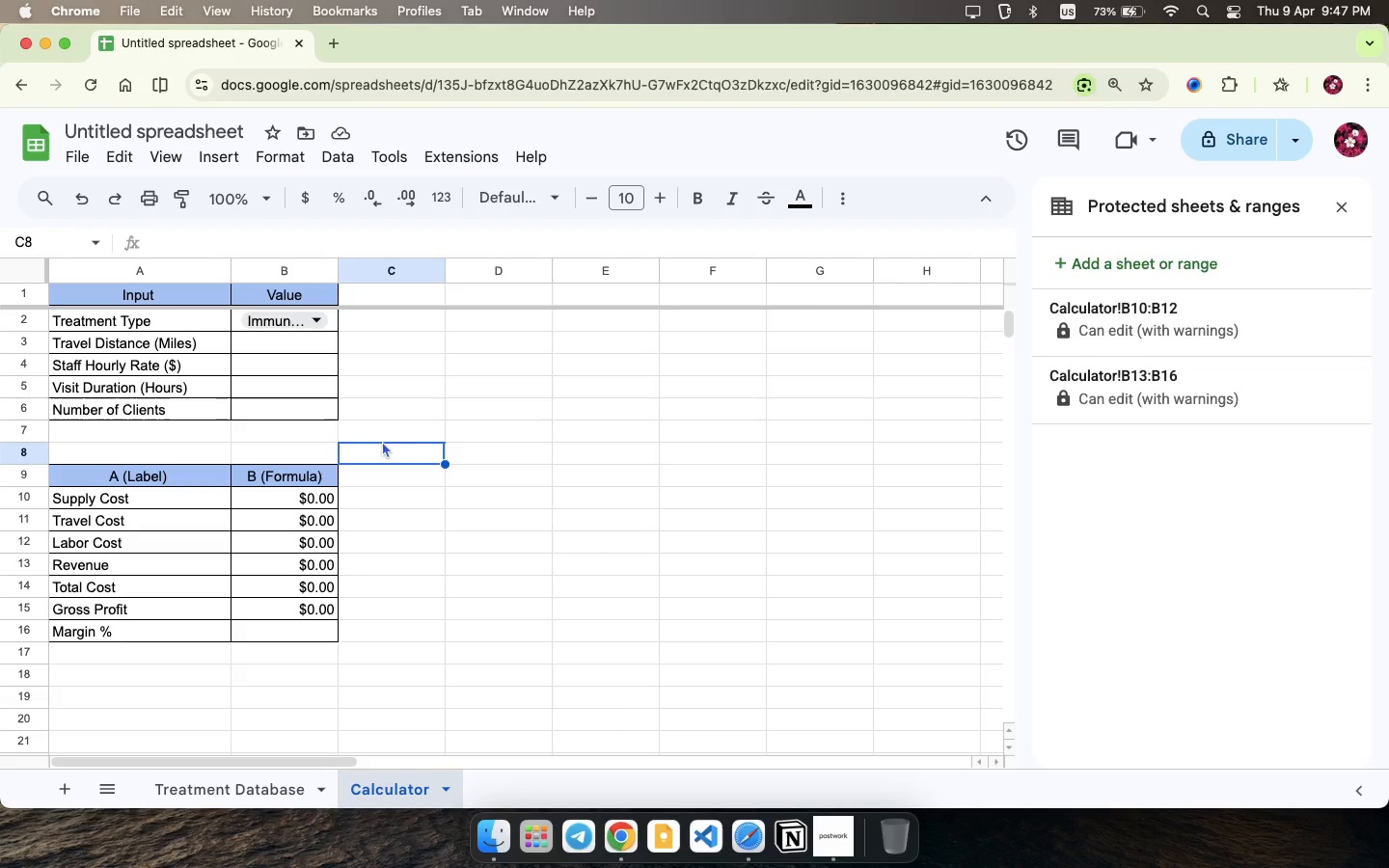 
left_click([261, 789])
 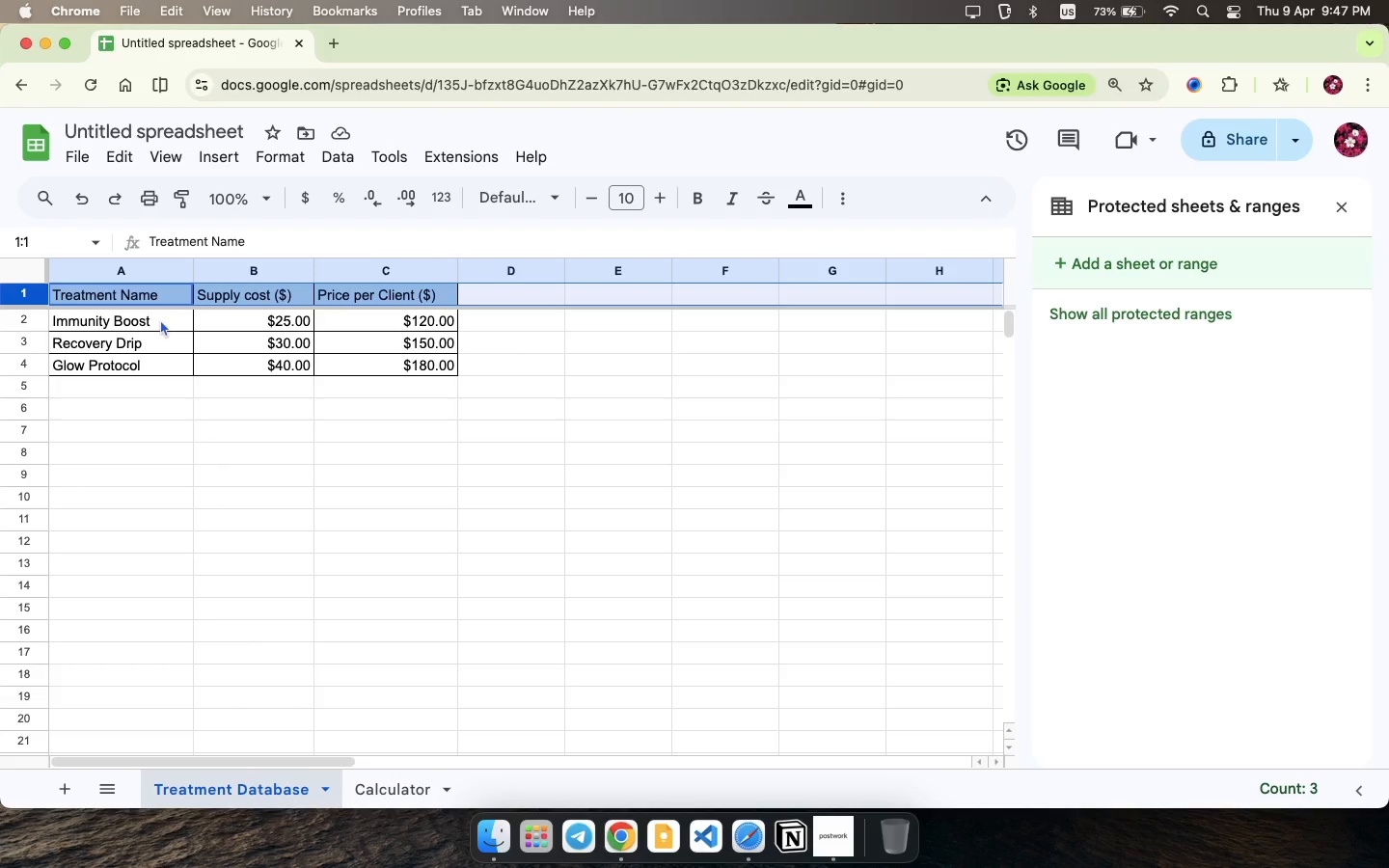 
left_click_drag(start_coordinate=[167, 316], to_coordinate=[157, 333])
 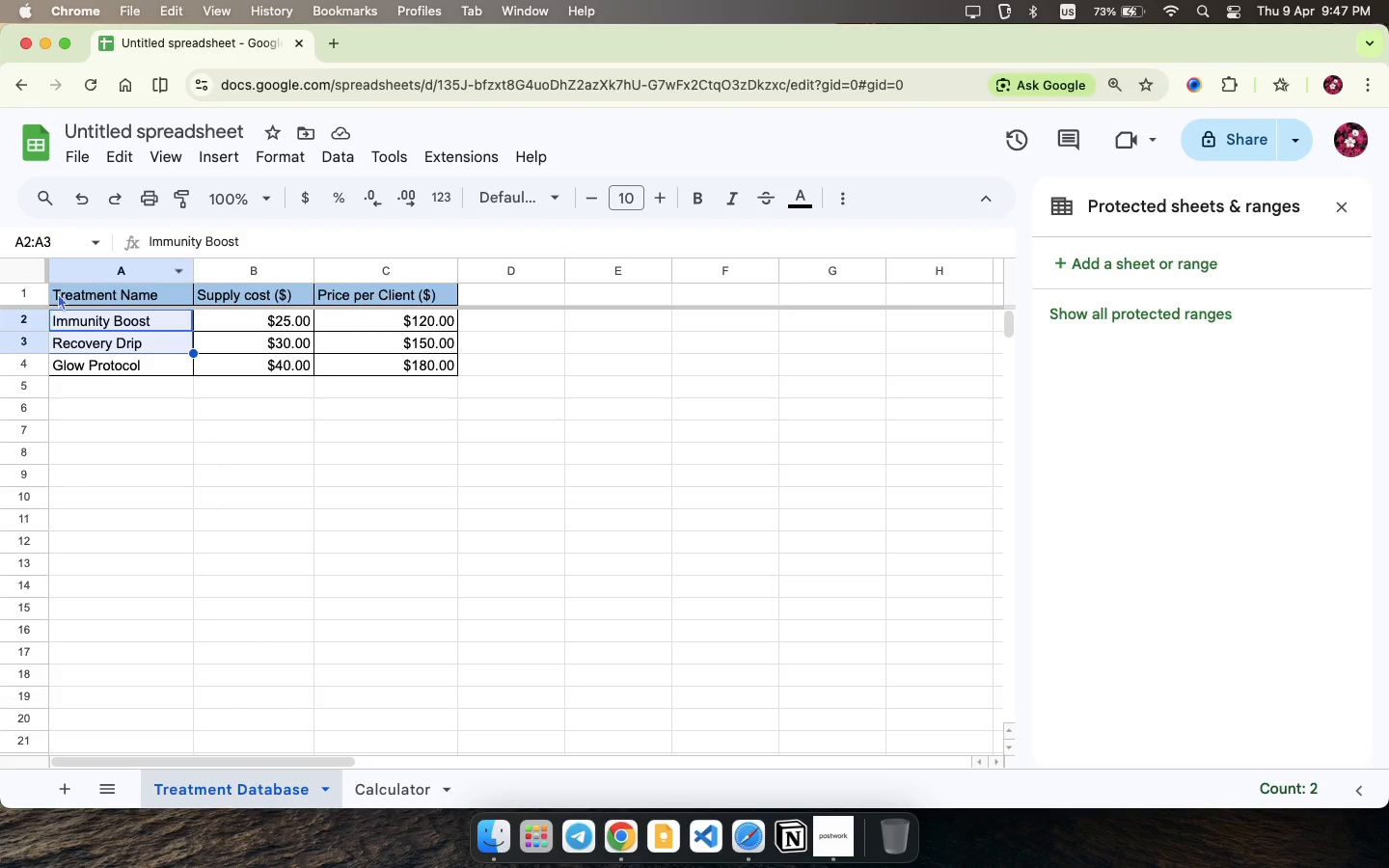 
left_click_drag(start_coordinate=[58, 293], to_coordinate=[422, 305])
 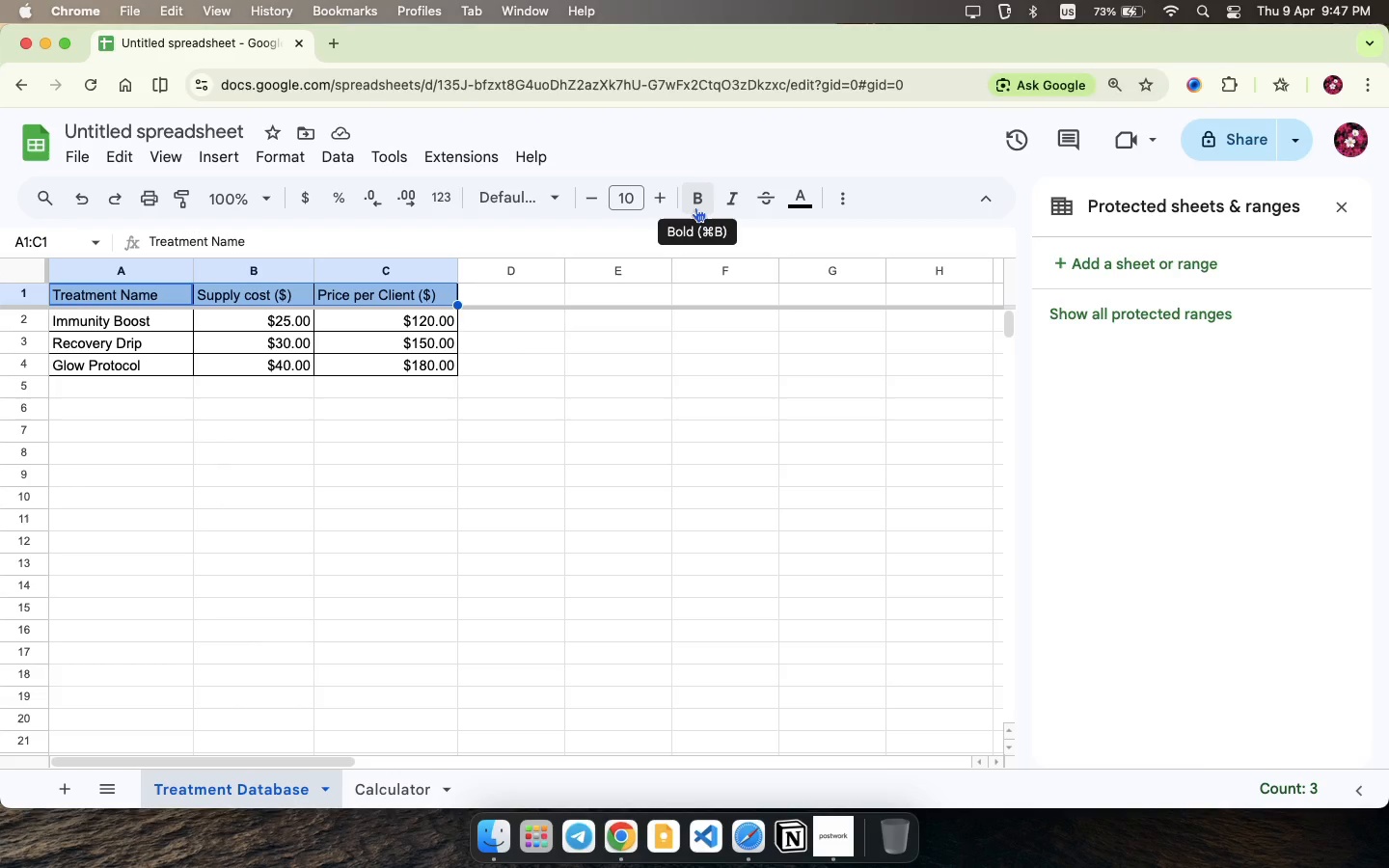 
left_click([696, 201])
 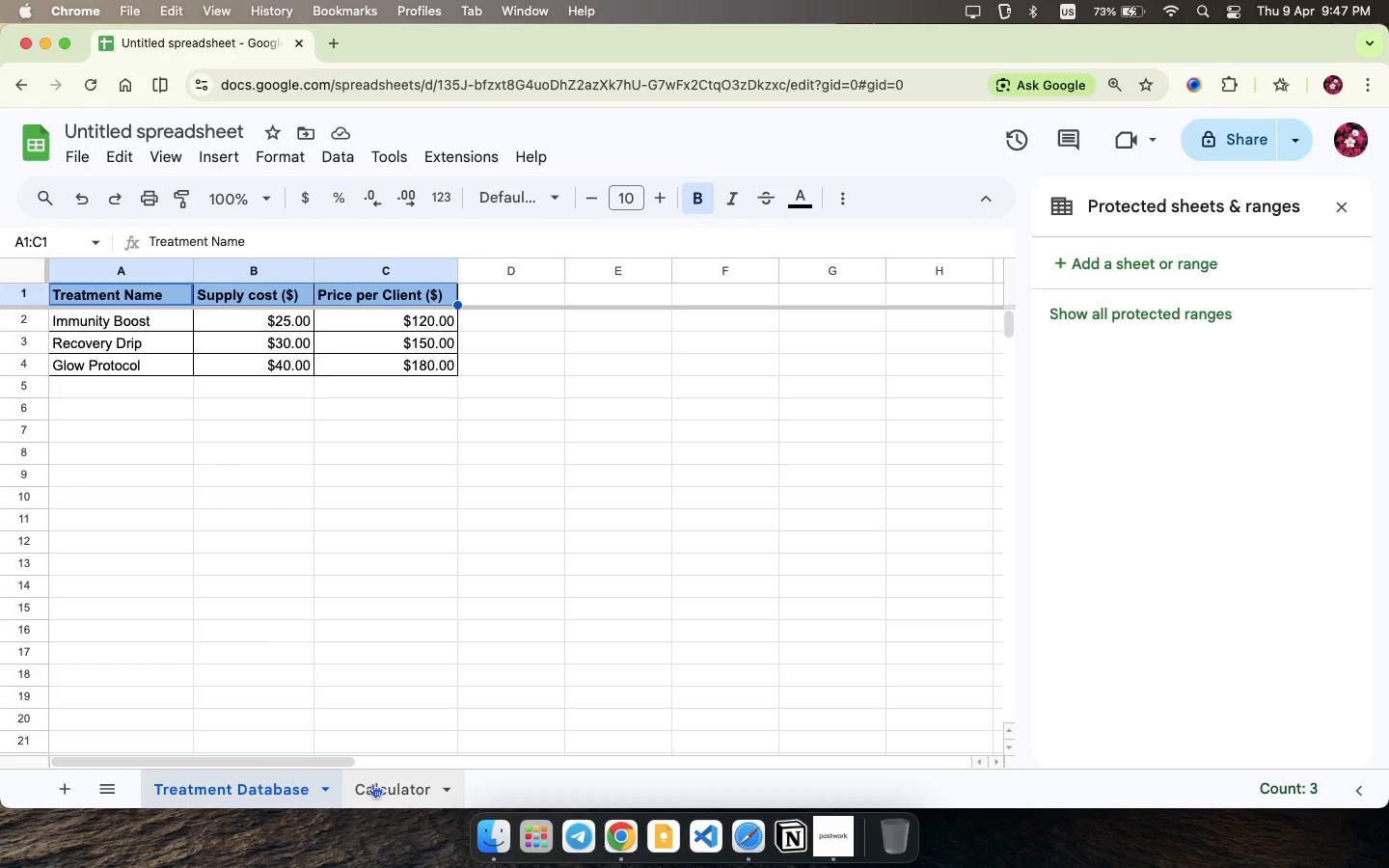 
wait(7.84)
 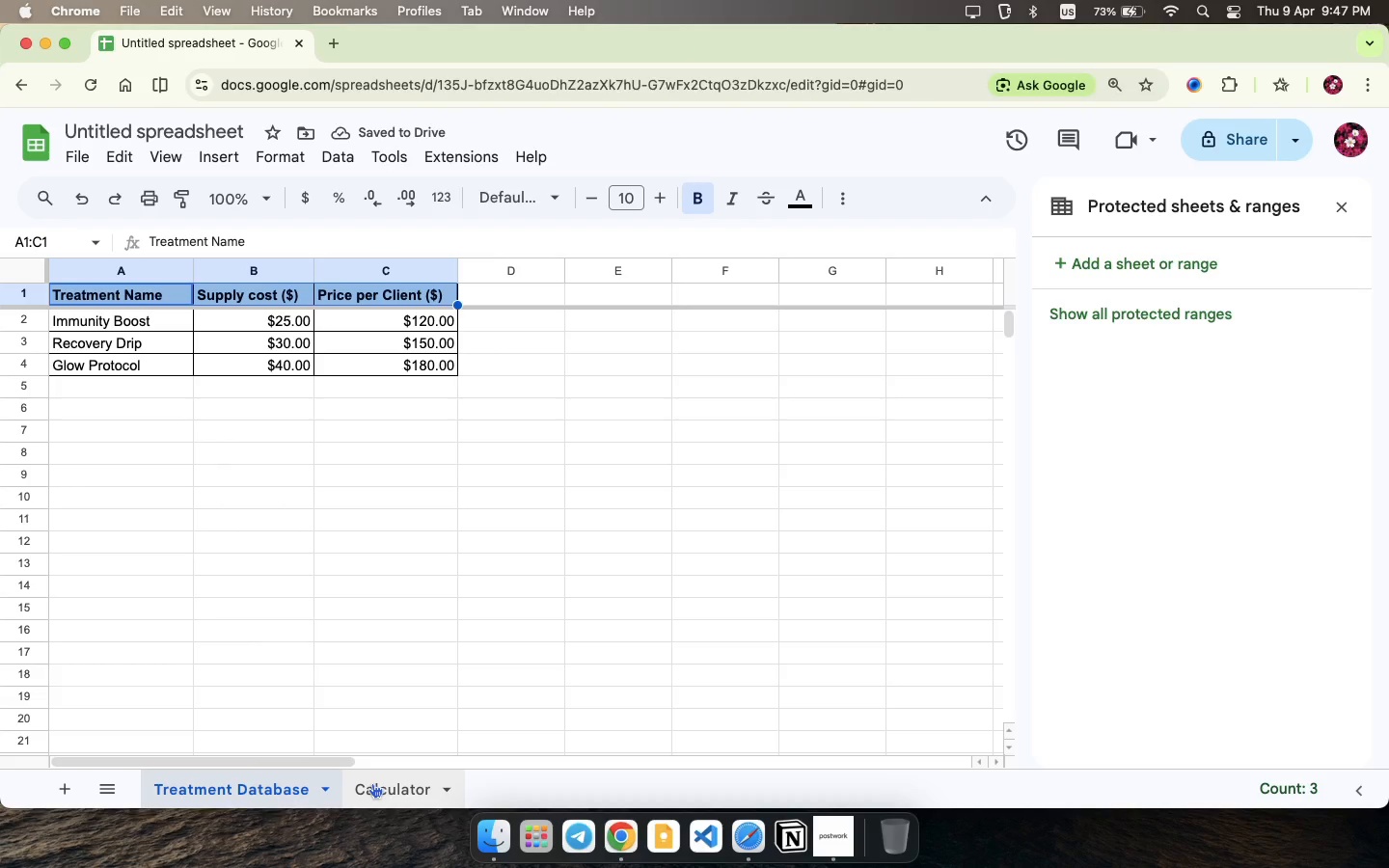 
left_click([372, 783])
 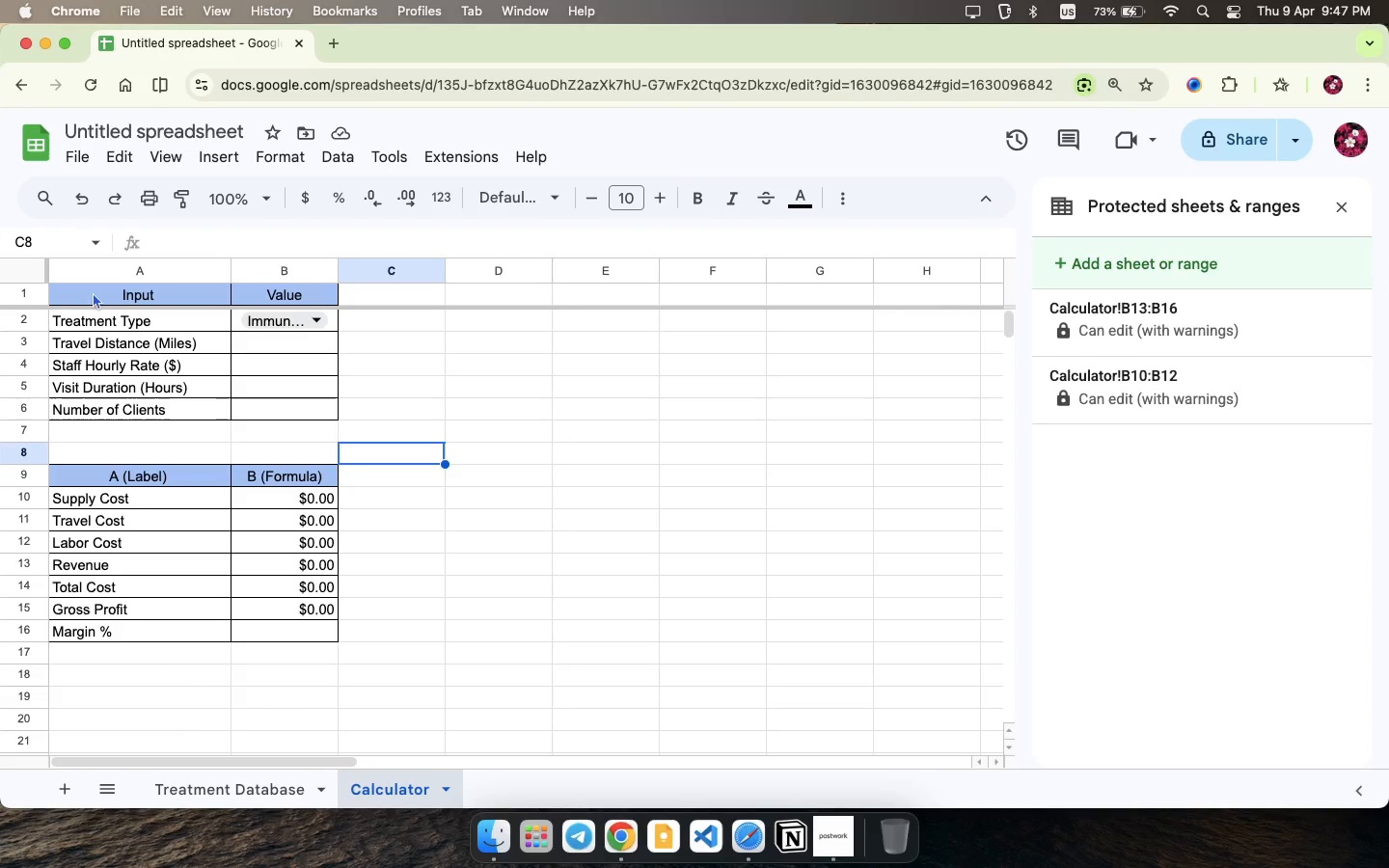 
left_click_drag(start_coordinate=[94, 287], to_coordinate=[247, 286])
 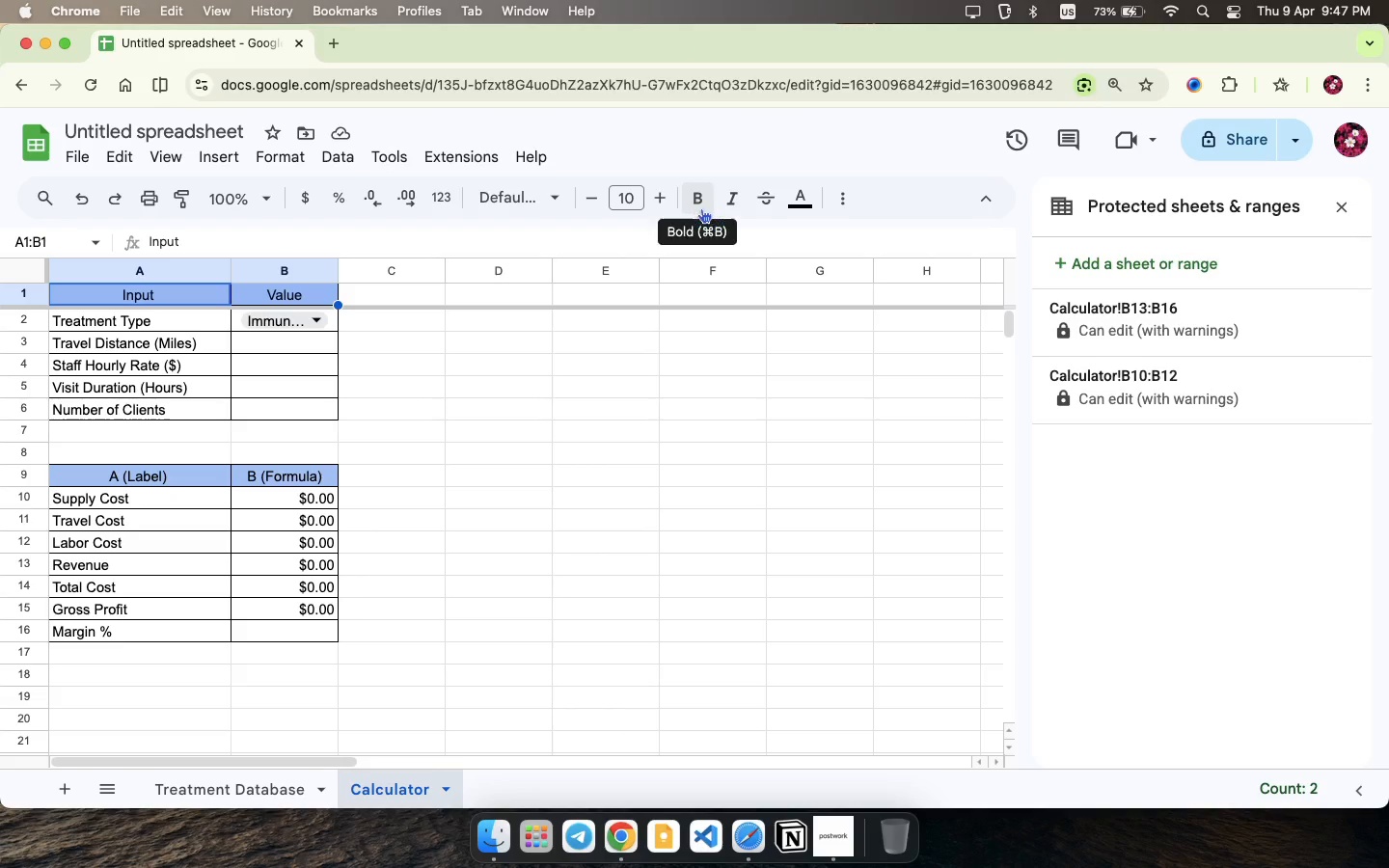 
left_click([701, 208])
 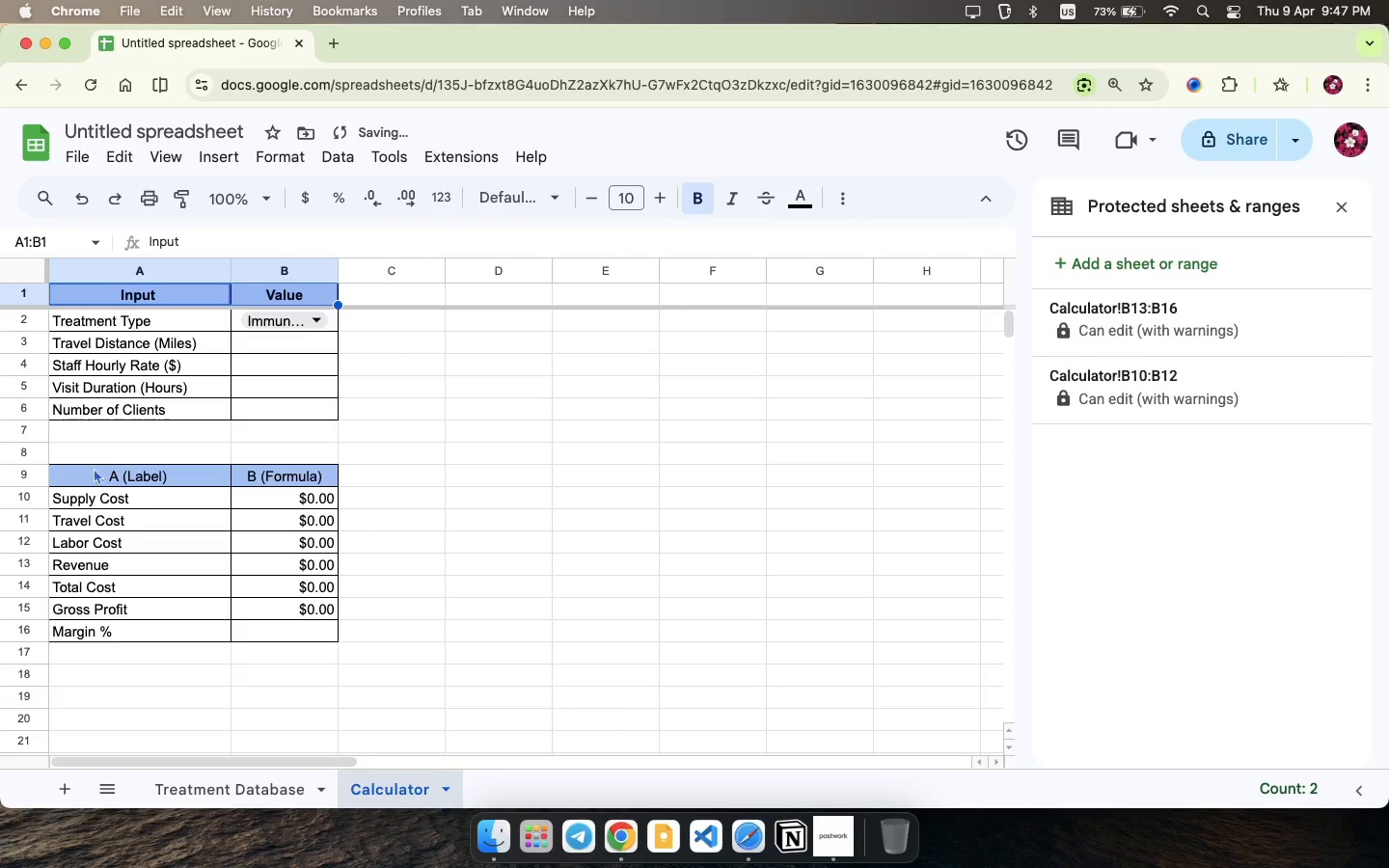 
left_click_drag(start_coordinate=[92, 469], to_coordinate=[314, 473])
 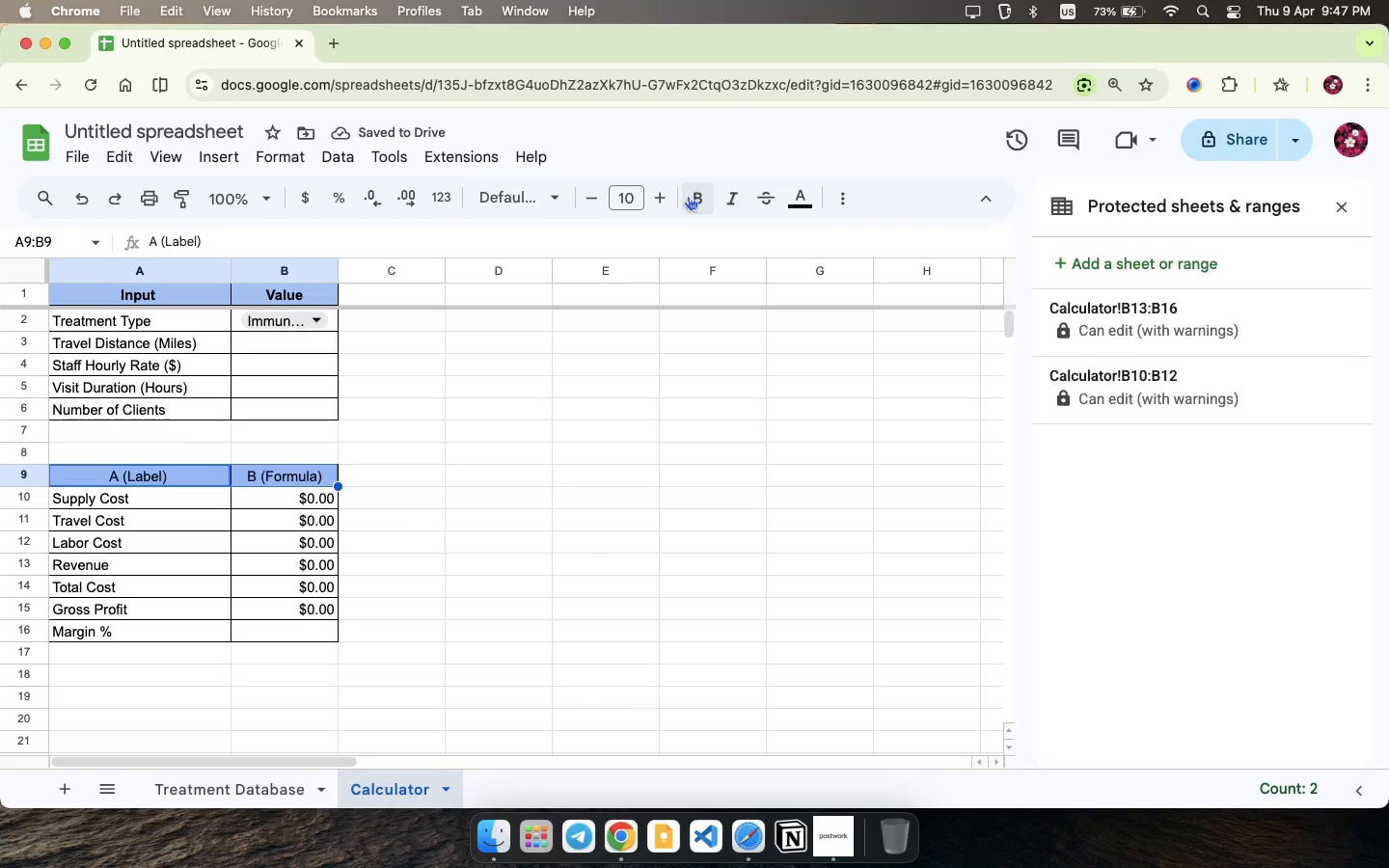 
left_click([689, 196])
 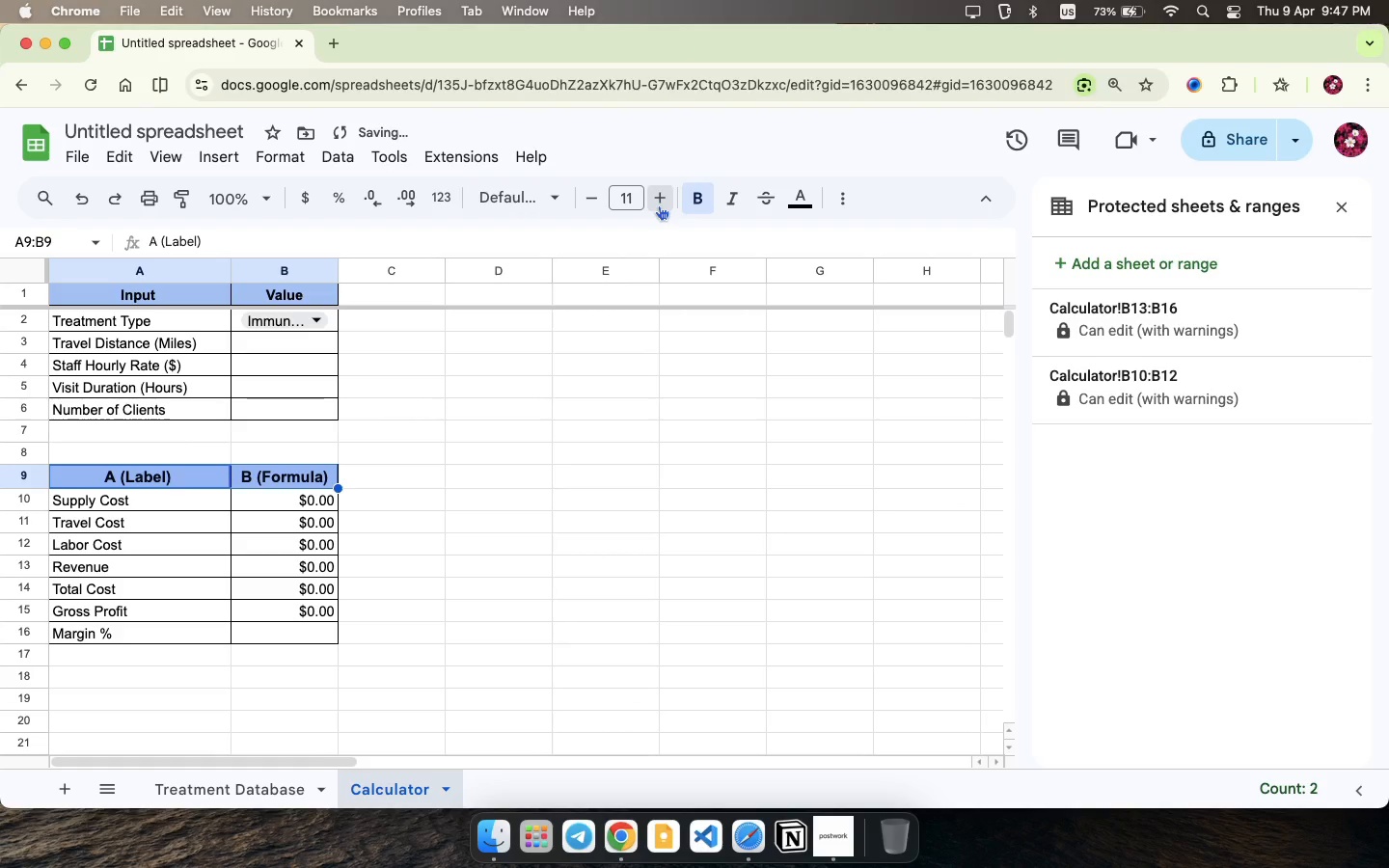 
double_click([659, 205])
 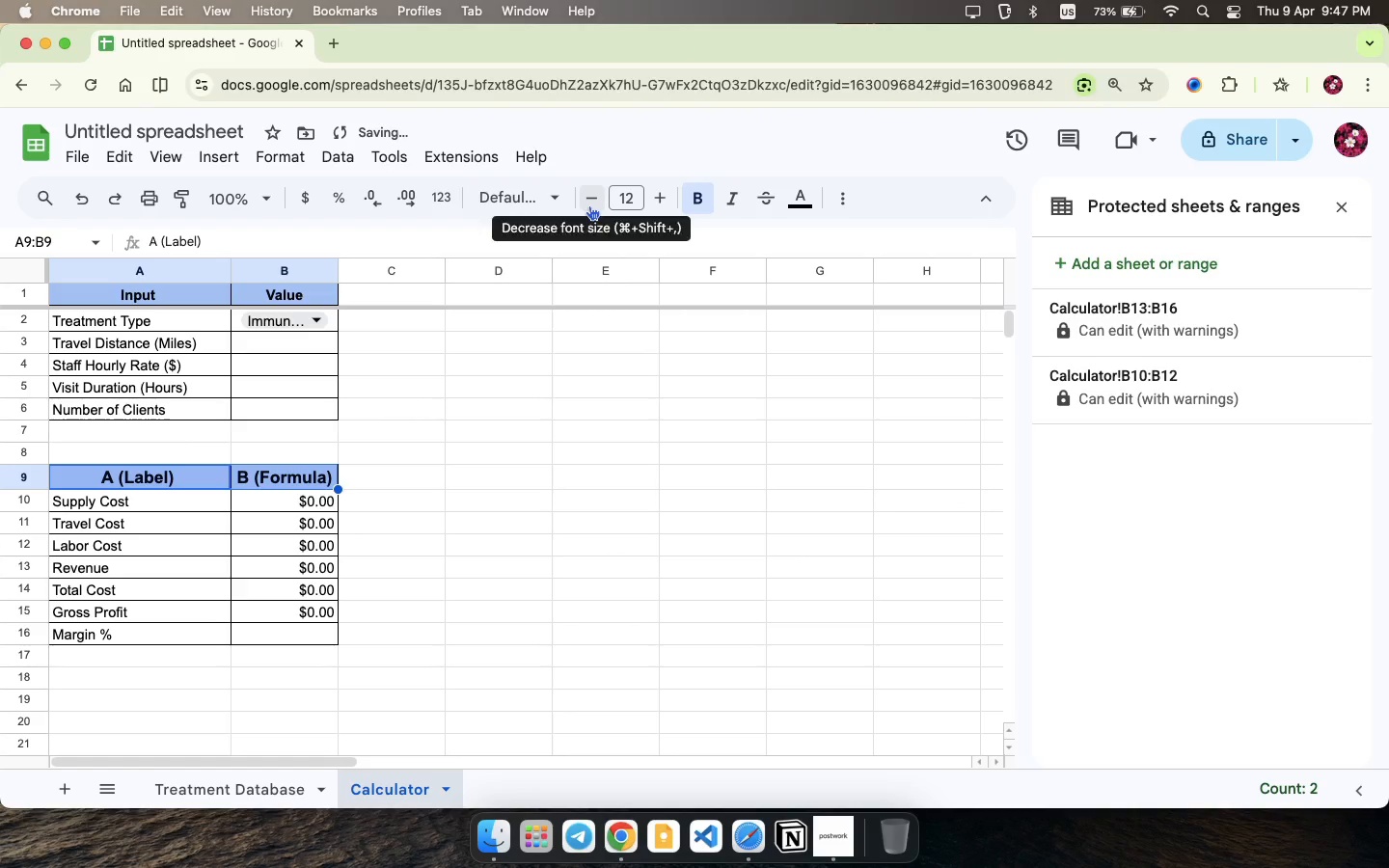 
left_click([589, 205])
 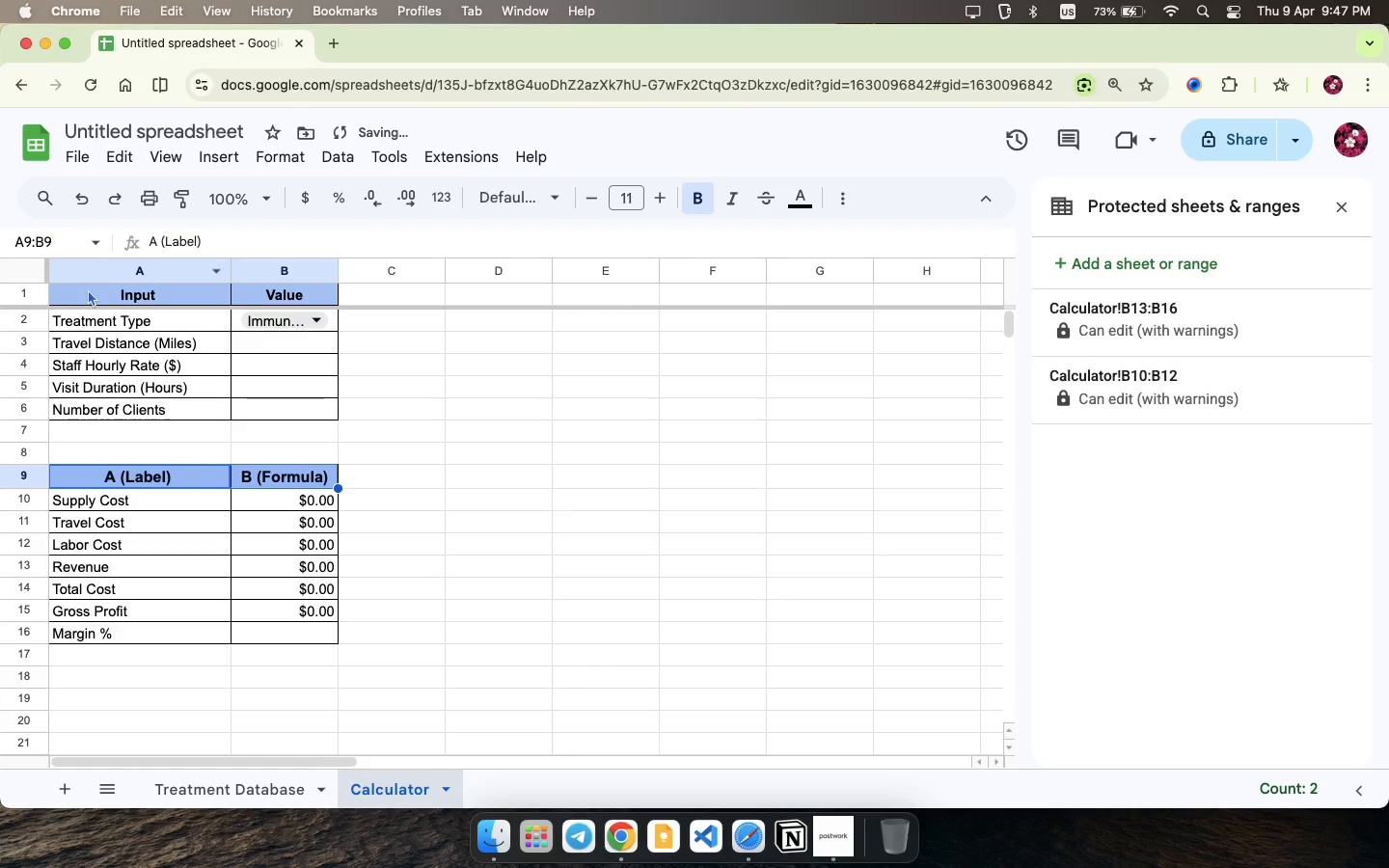 
left_click_drag(start_coordinate=[88, 289], to_coordinate=[279, 290])
 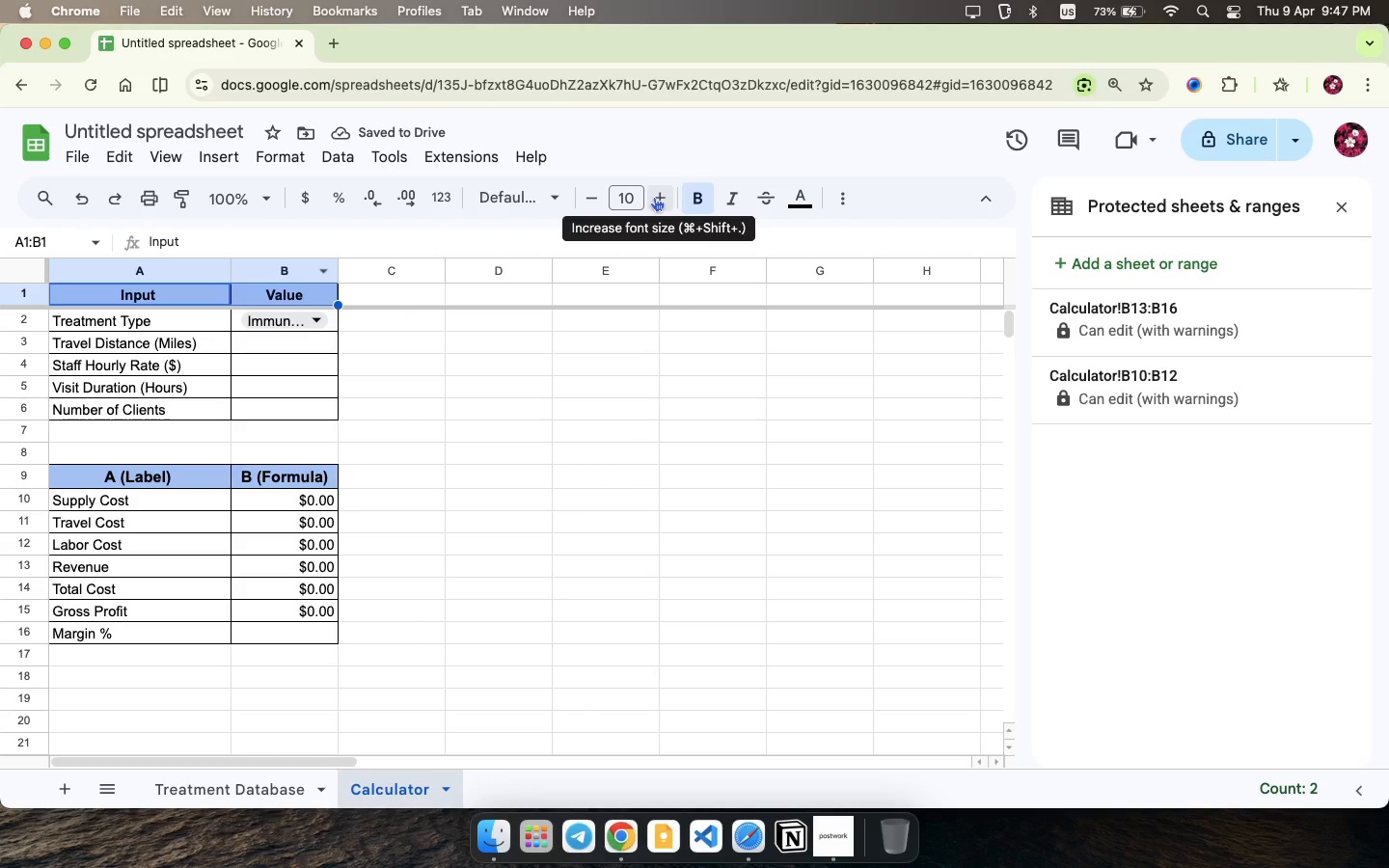 
left_click([654, 197])
 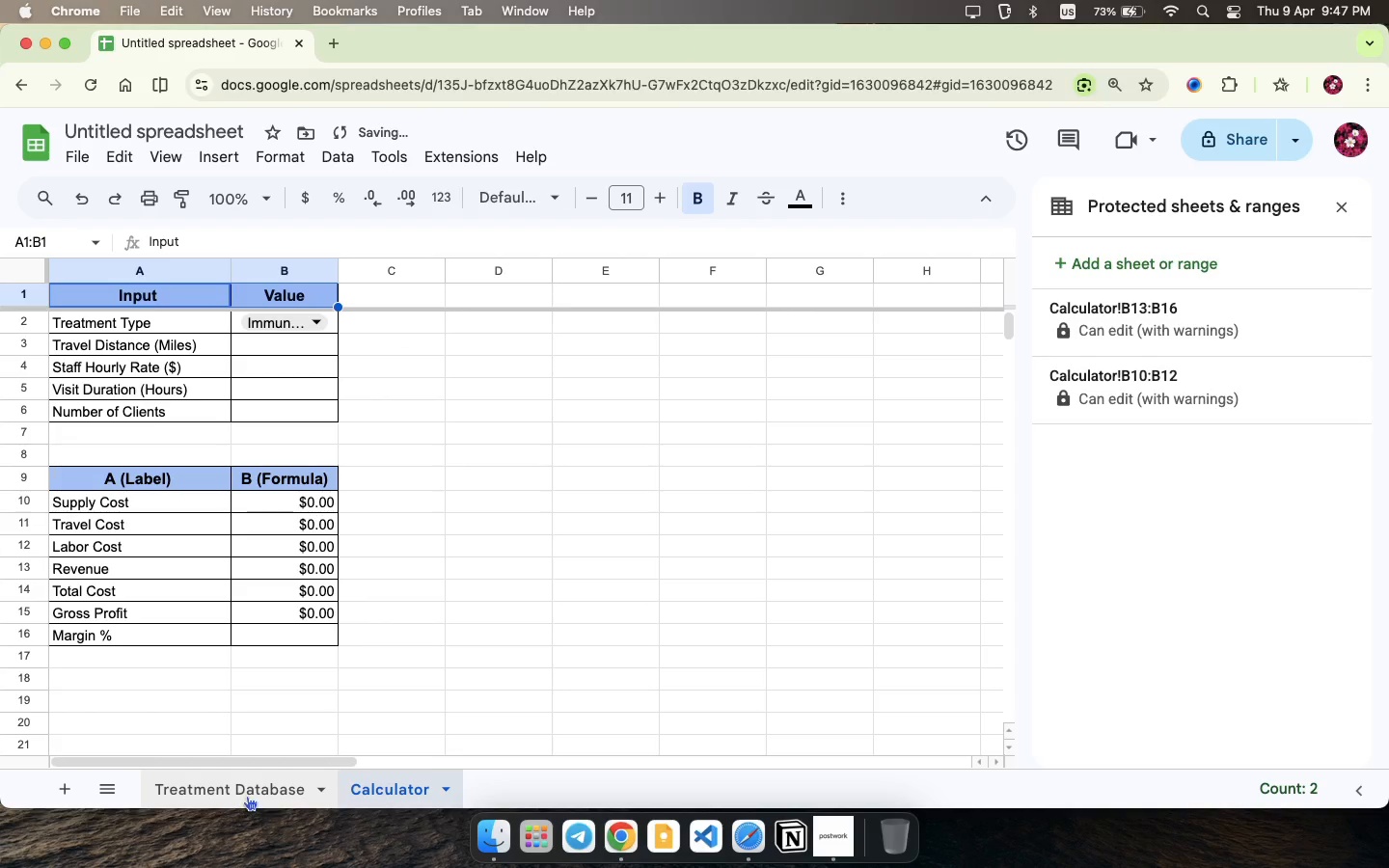 
left_click([247, 796])
 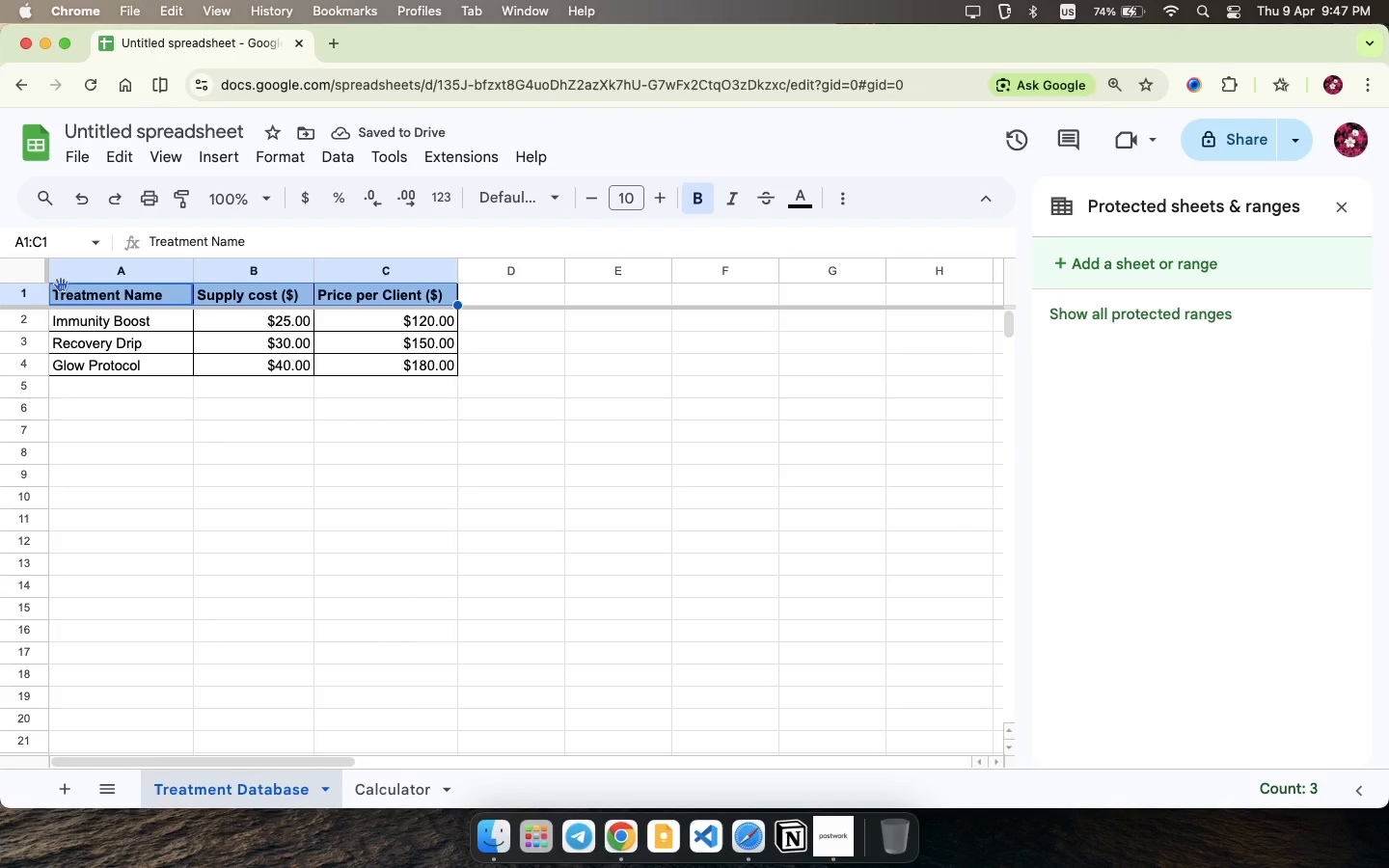 
left_click_drag(start_coordinate=[61, 298], to_coordinate=[396, 291])
 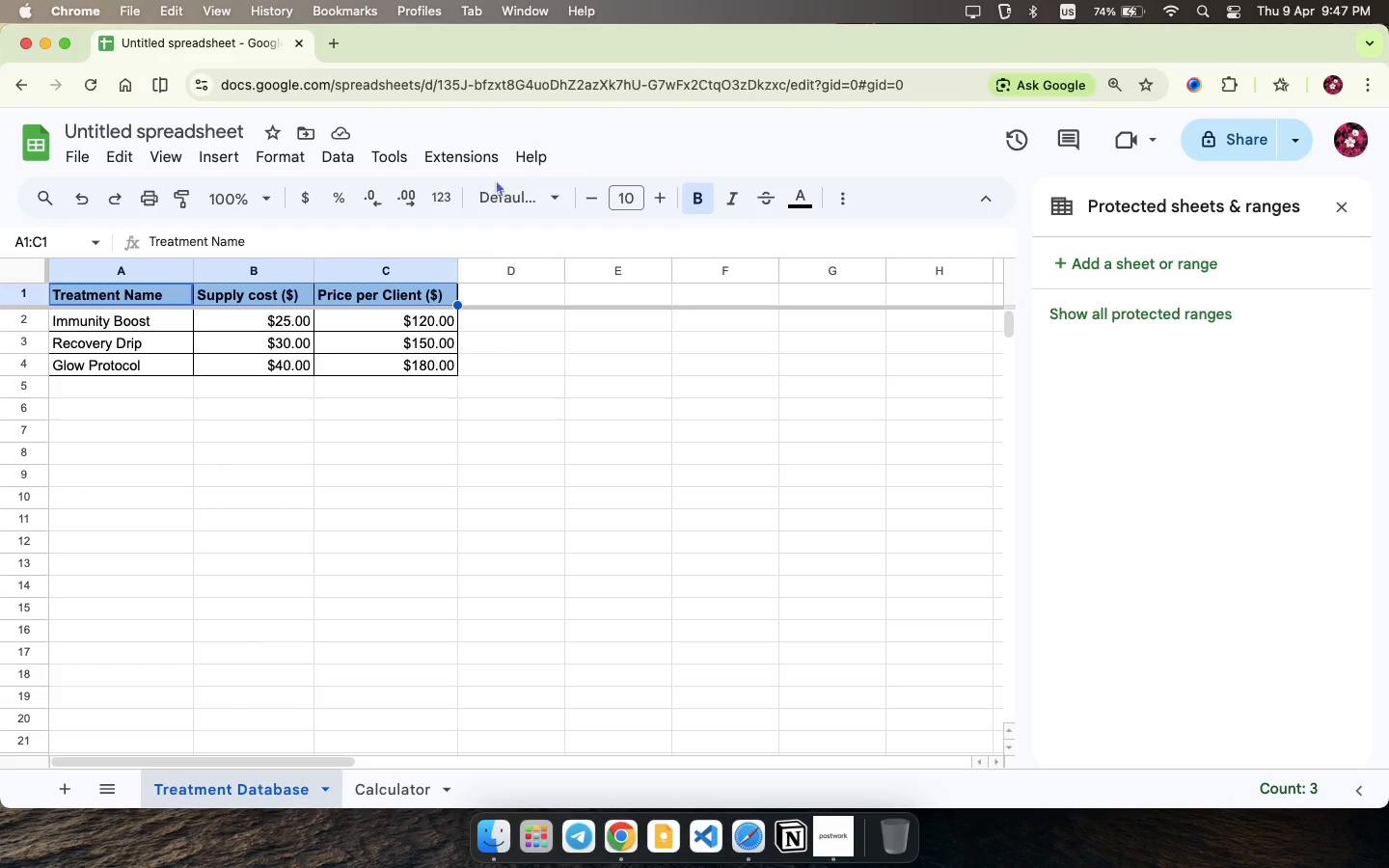 
wait(7.92)
 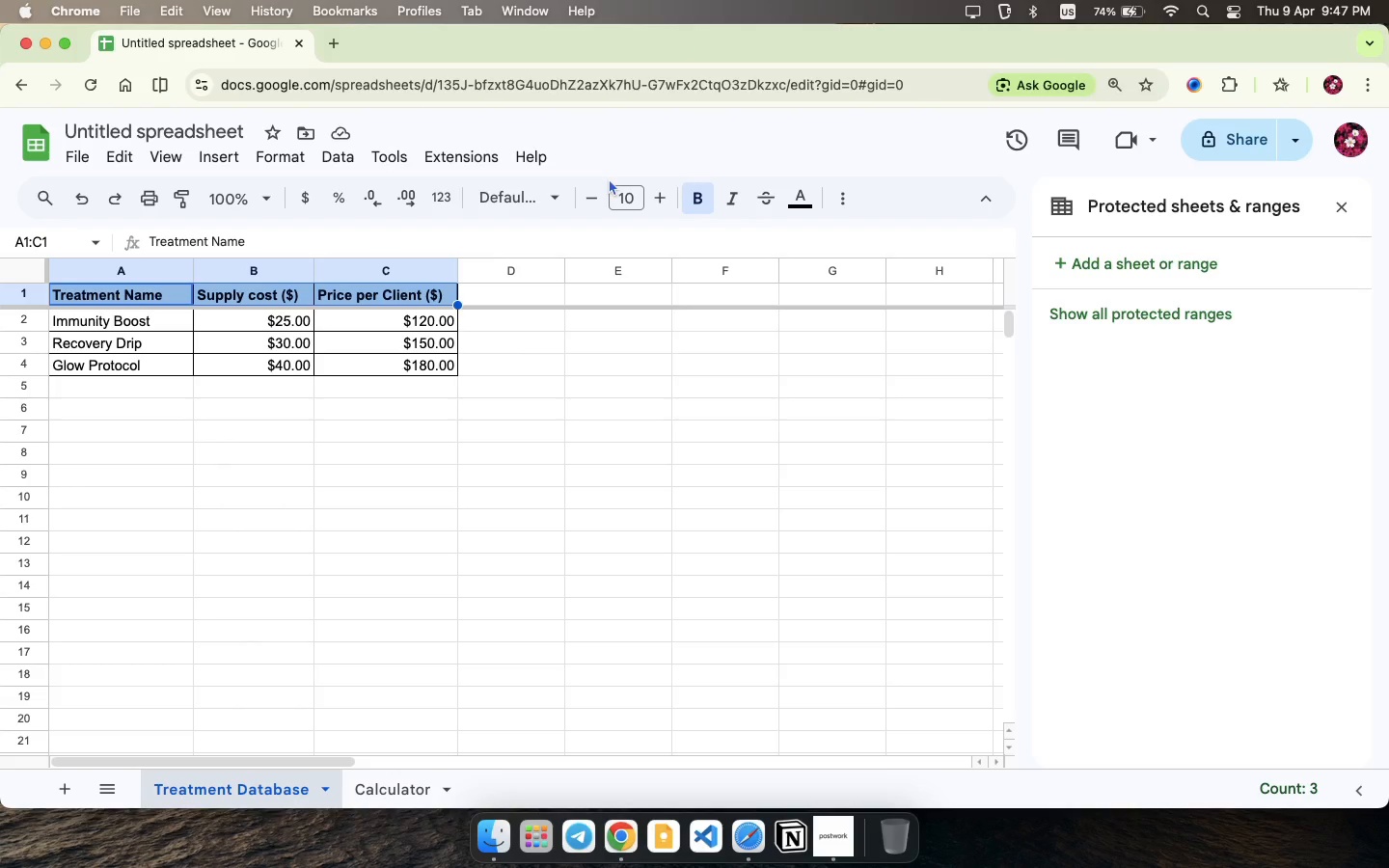 
left_click([648, 194])
 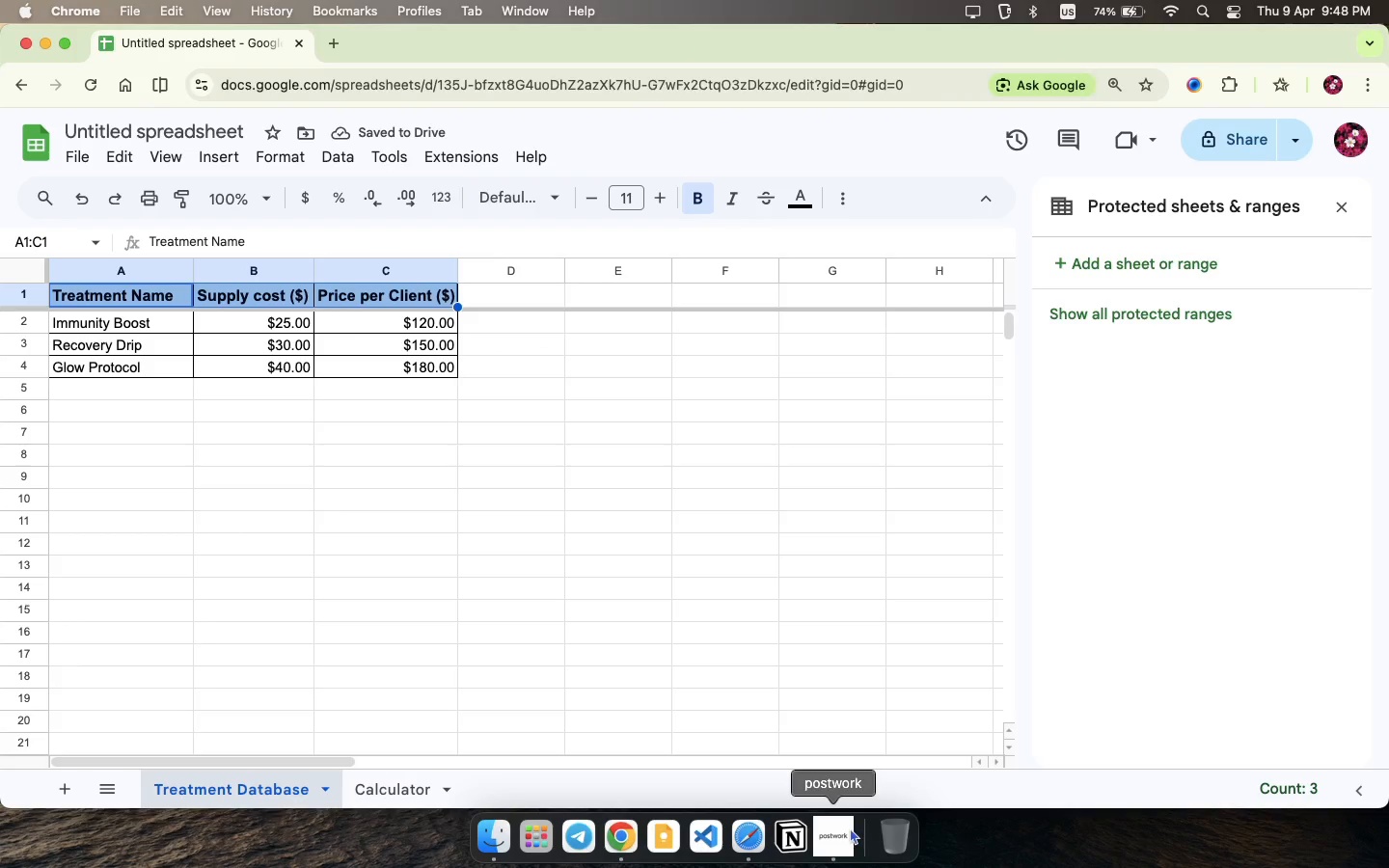 
left_click([850, 827])